 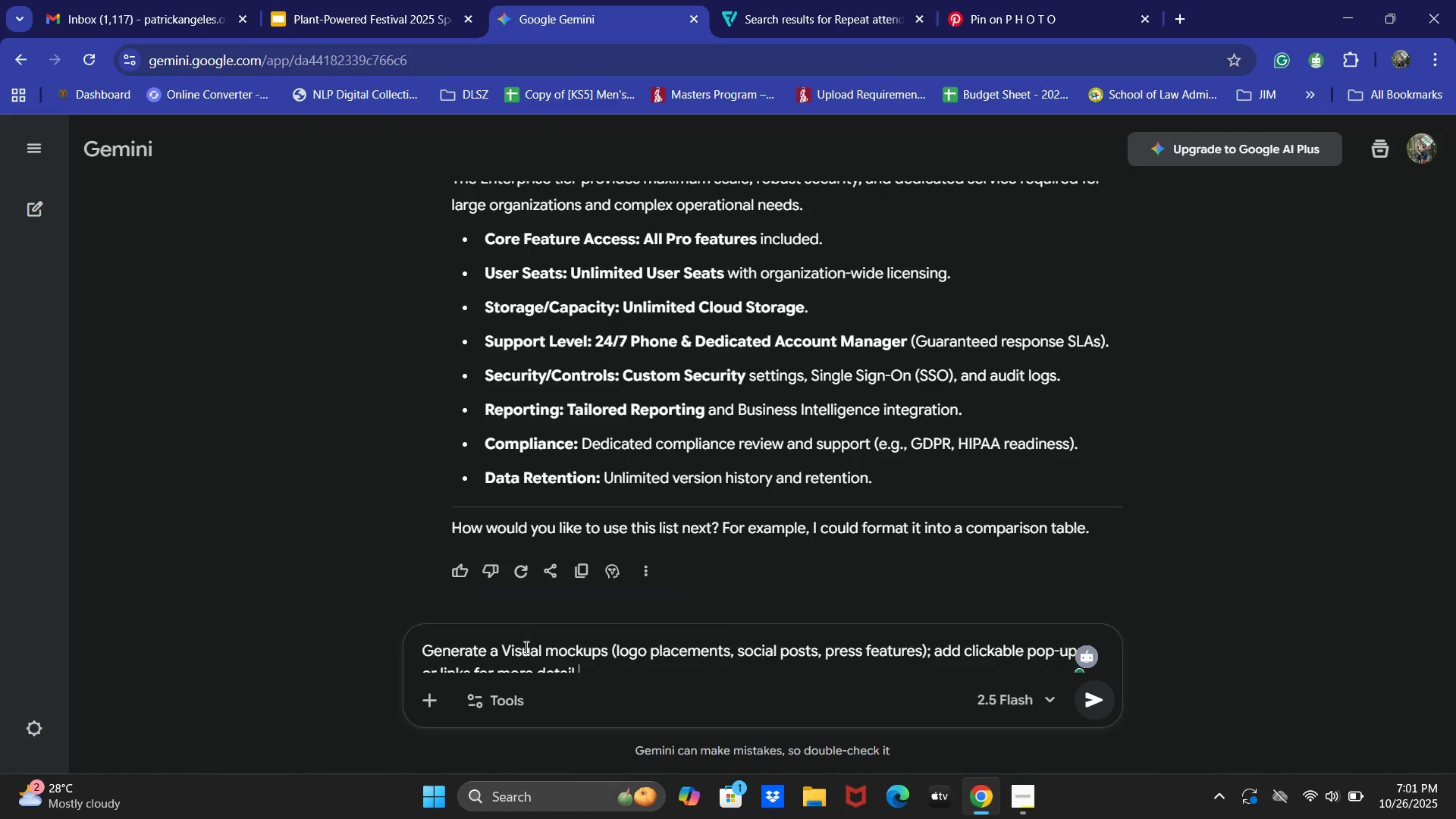 
key(Control+V)
 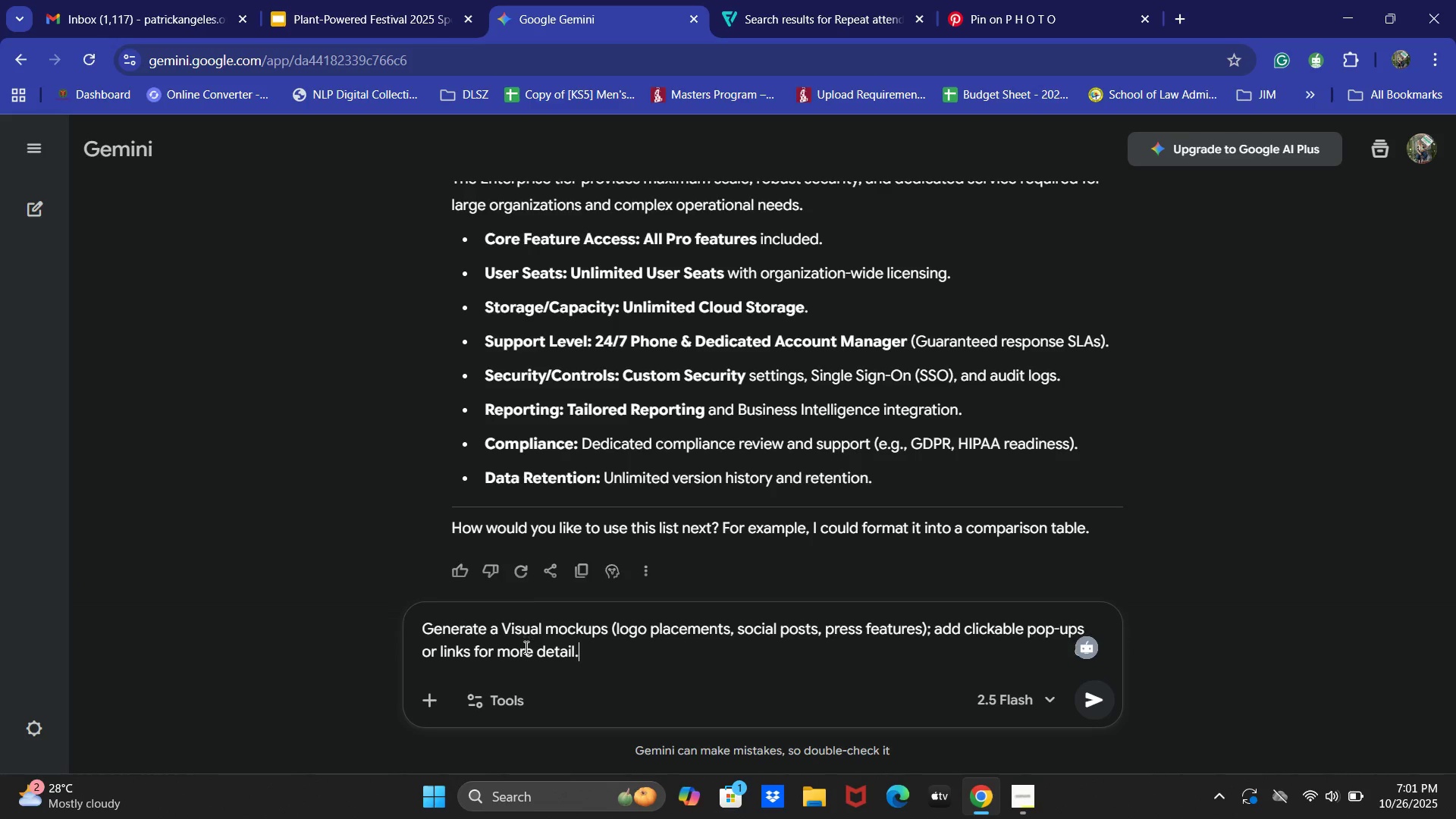 
key(Enter)
 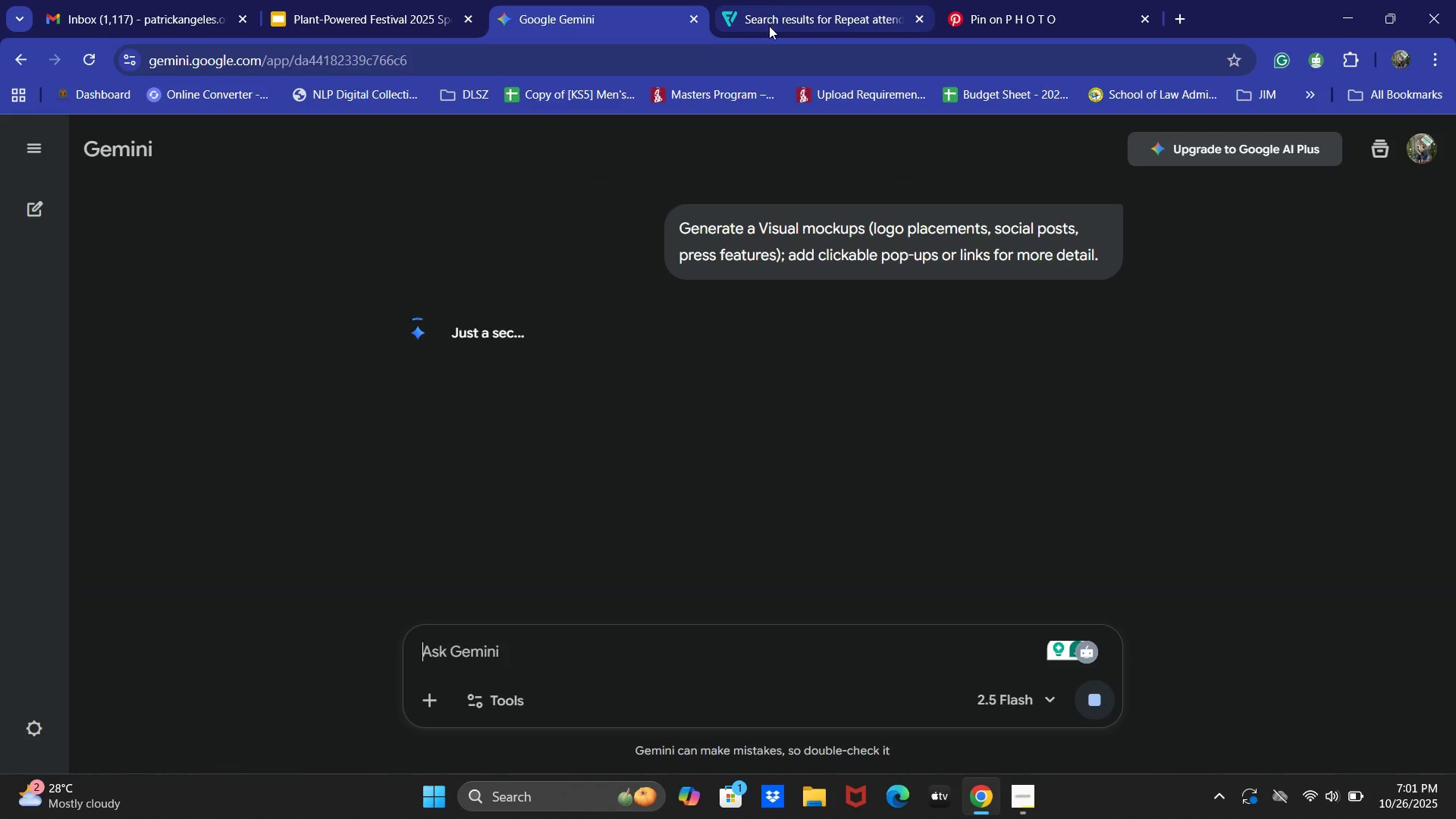 
left_click([217, 0])
 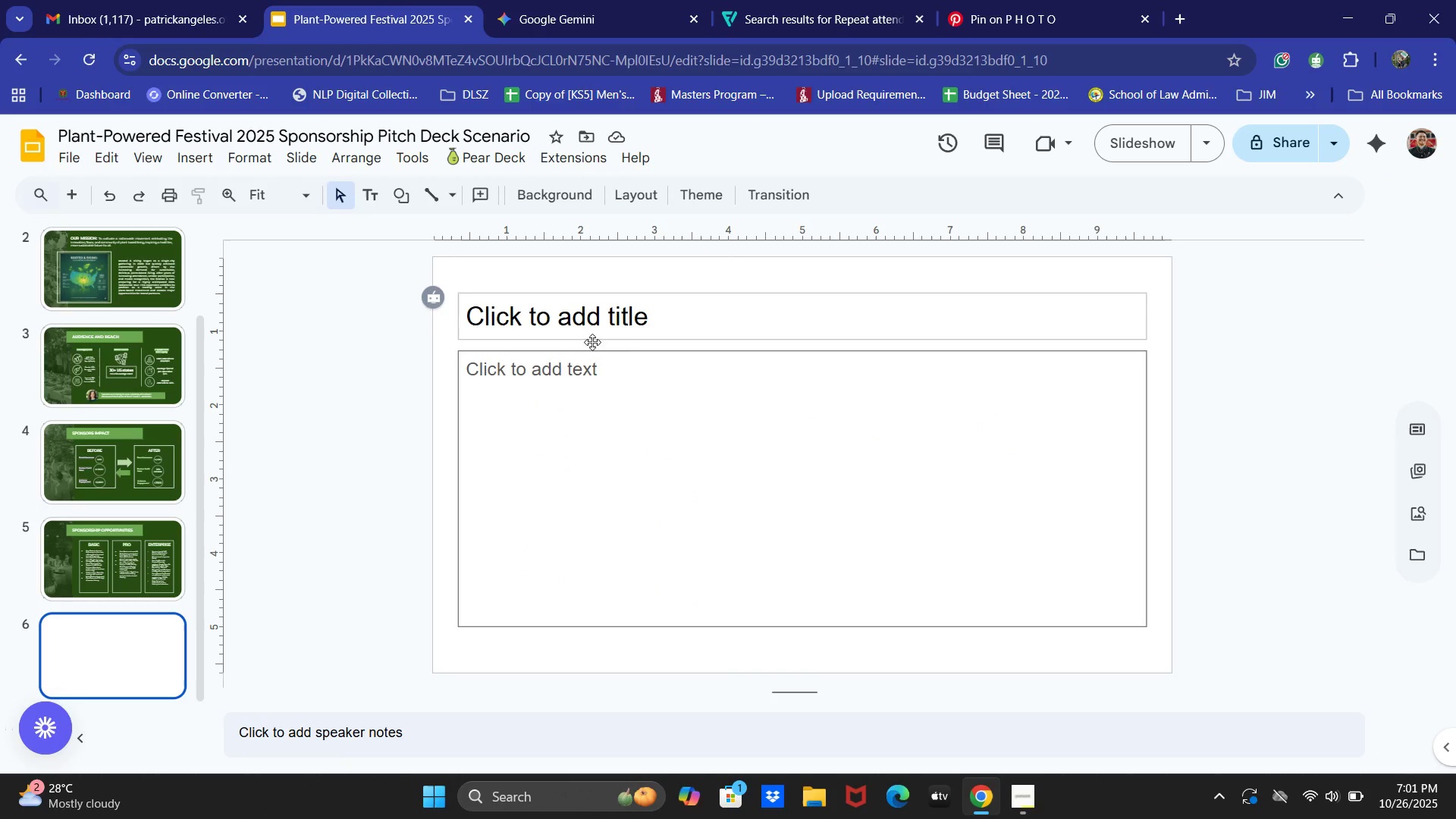 
left_click([617, 295])
 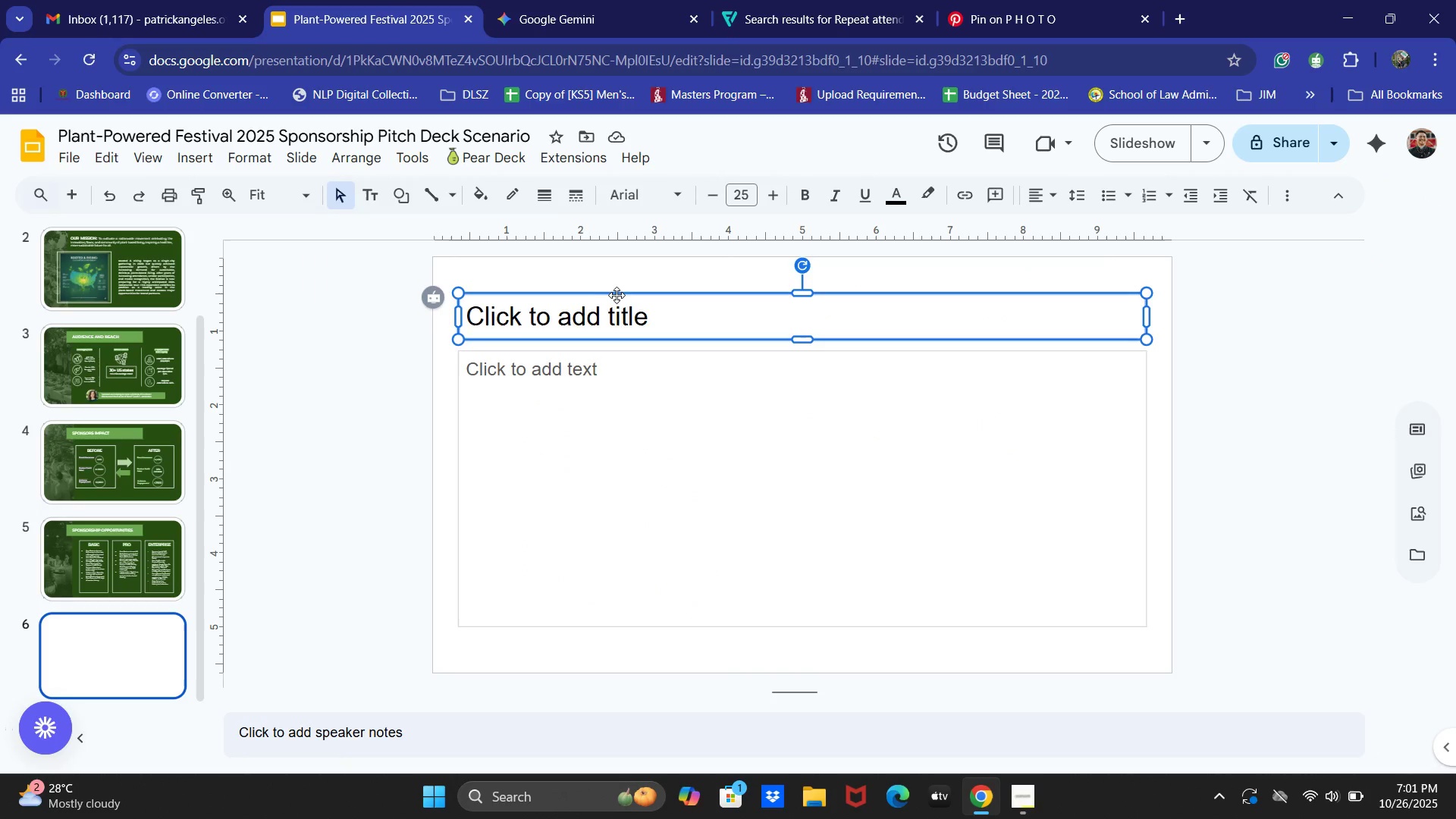 
key(Backspace)
 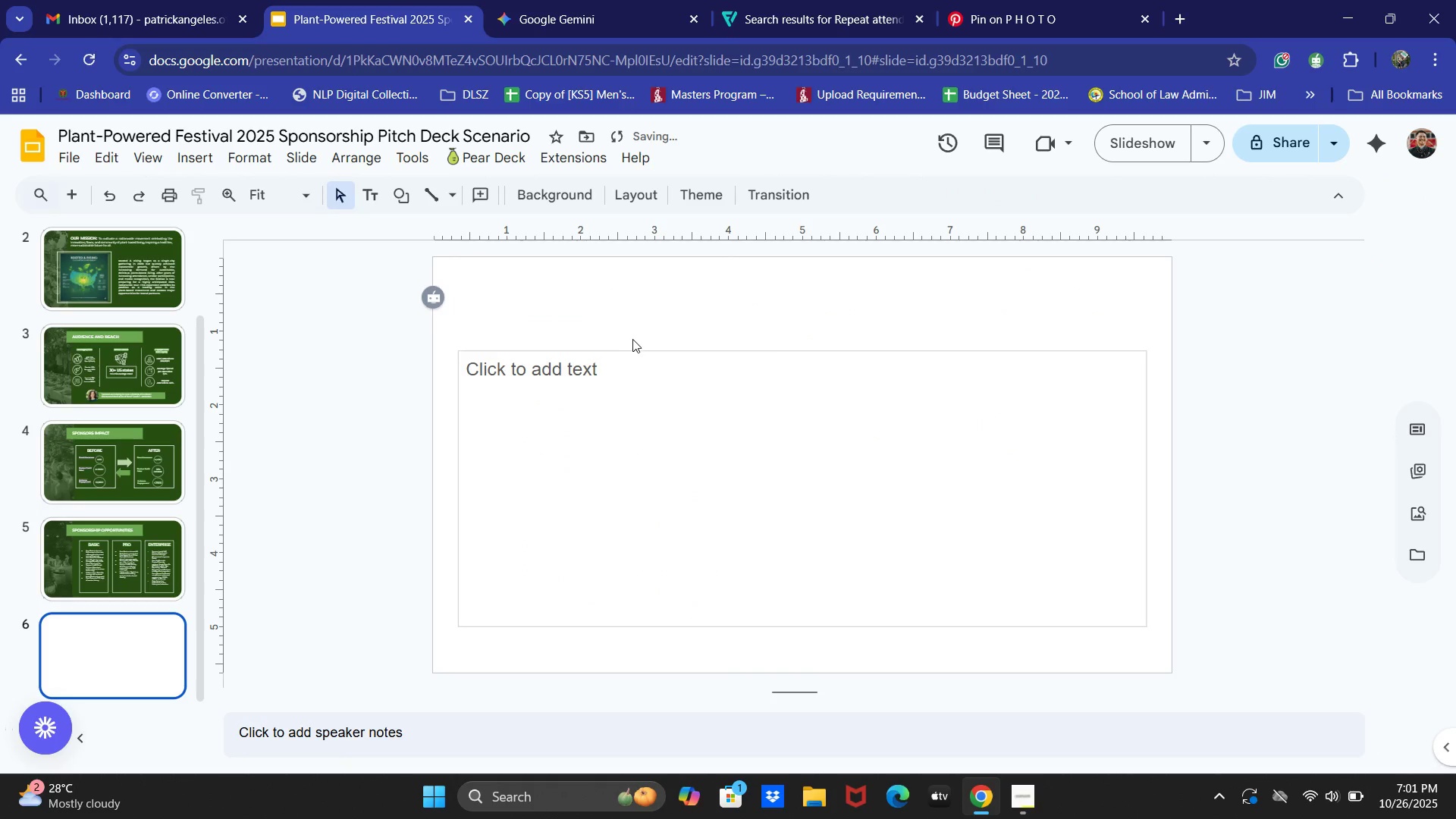 
left_click([634, 344])
 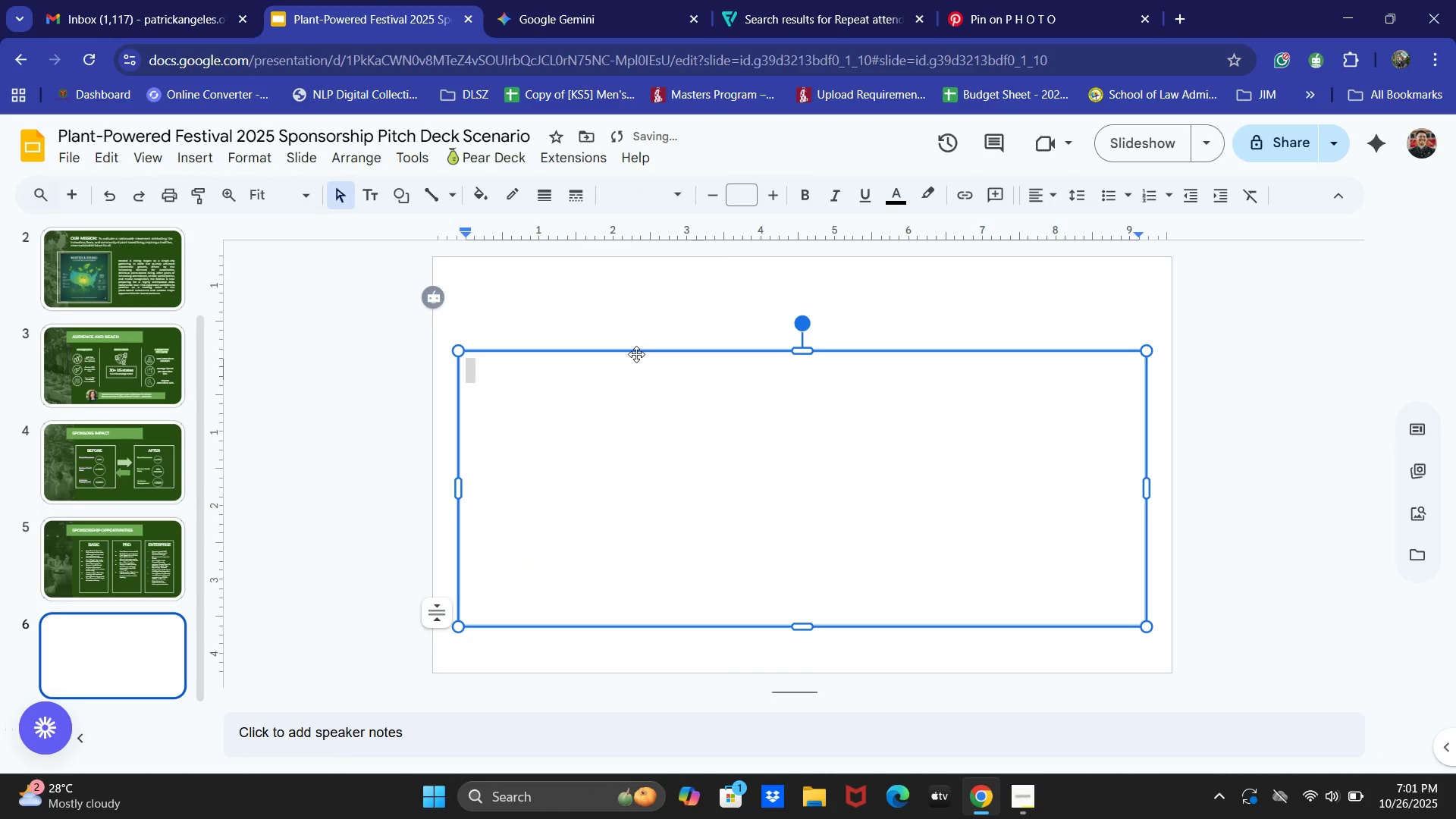 
left_click([636, 354])
 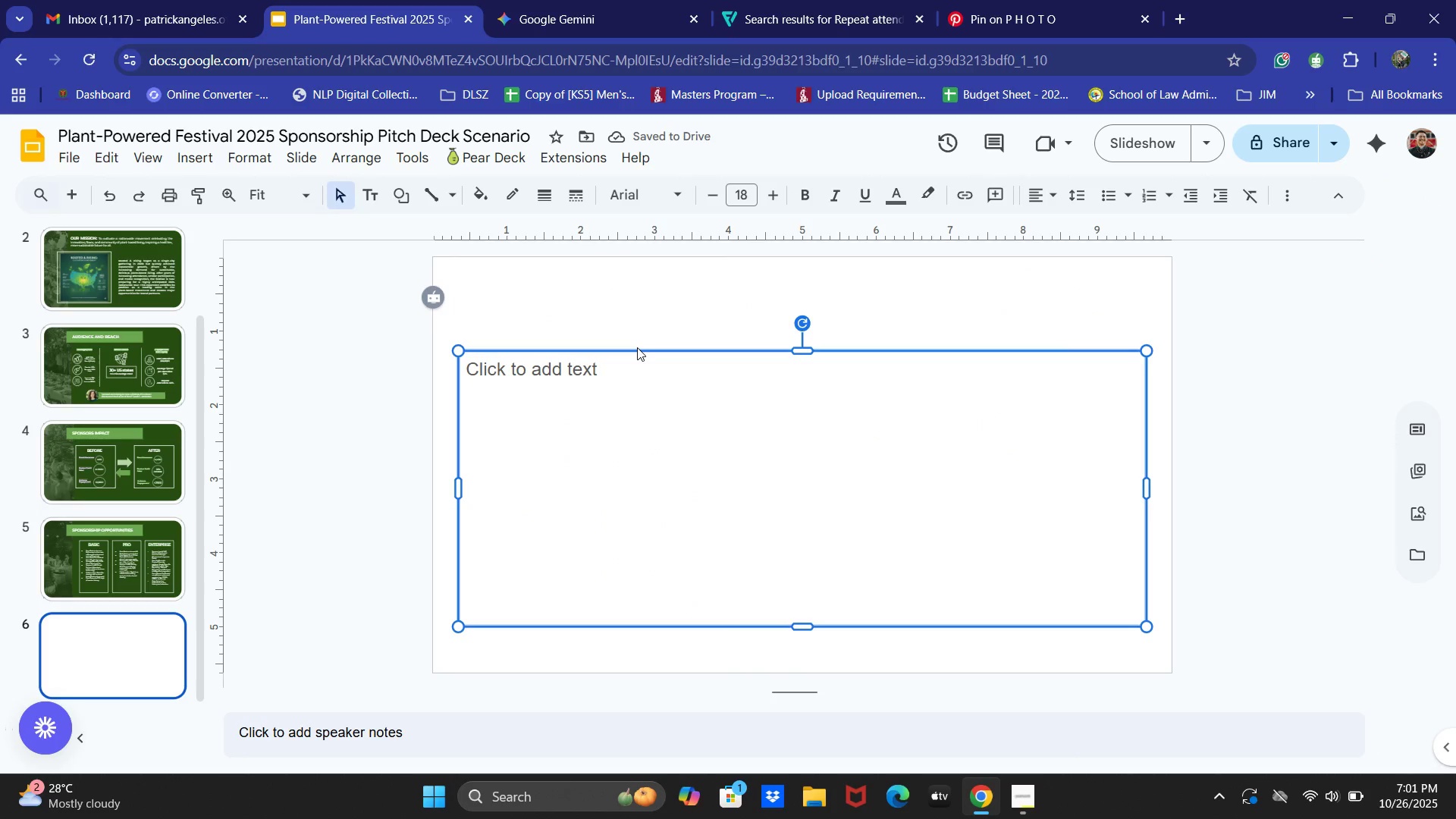 
key(Backspace)
 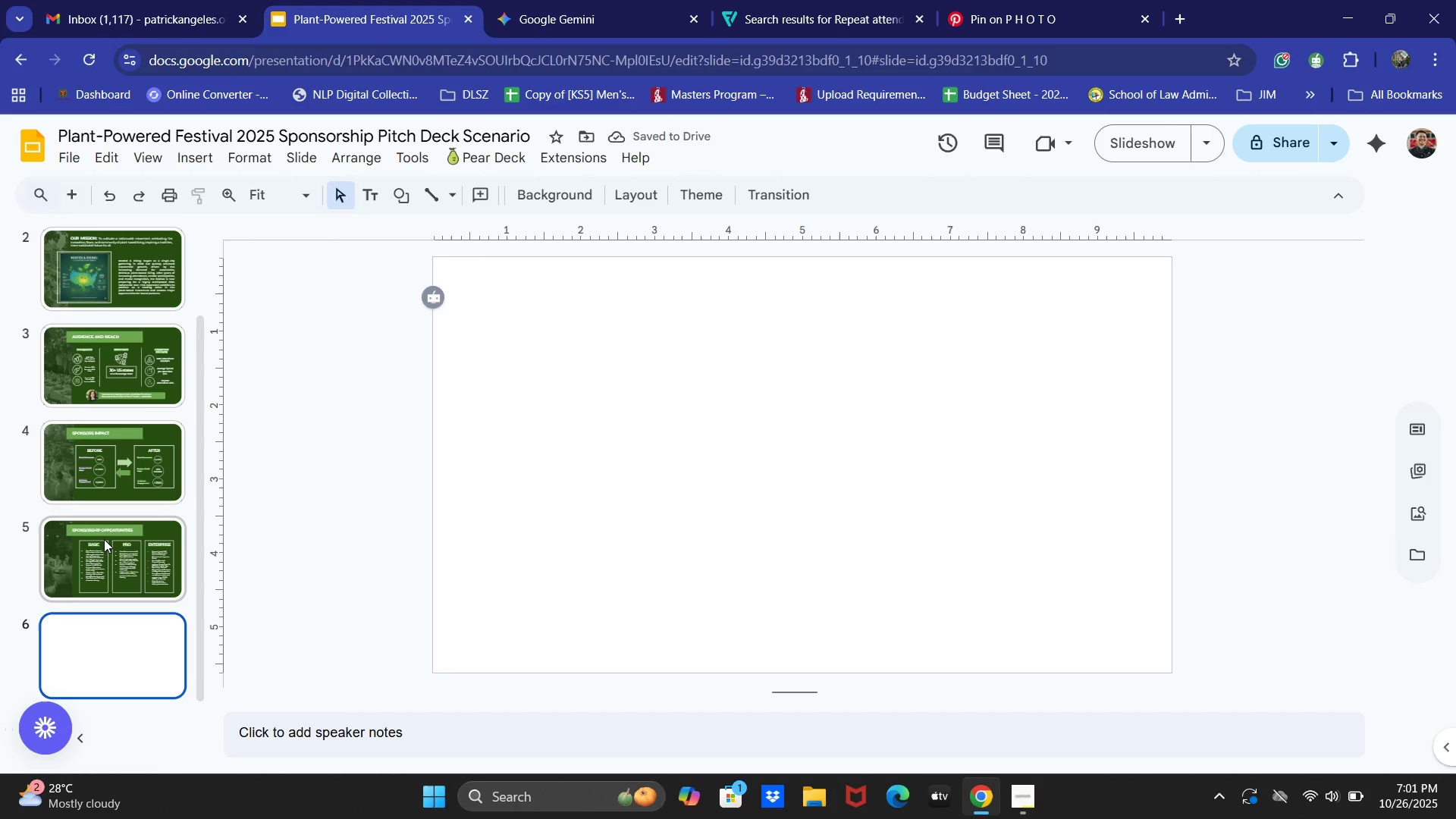 
left_click([1057, 0])
 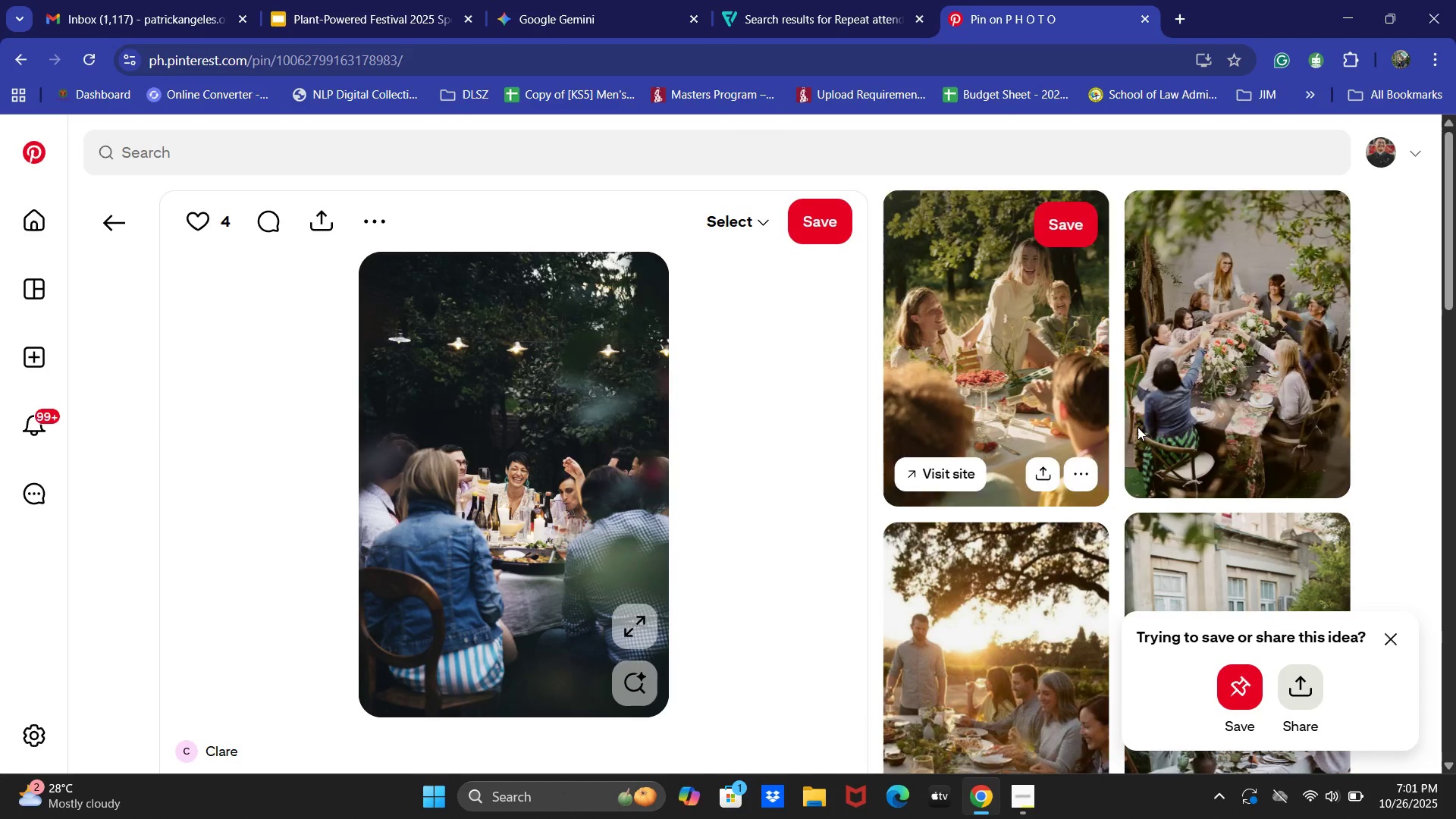 
scroll: coordinate [1105, 441], scroll_direction: down, amount: 2.0
 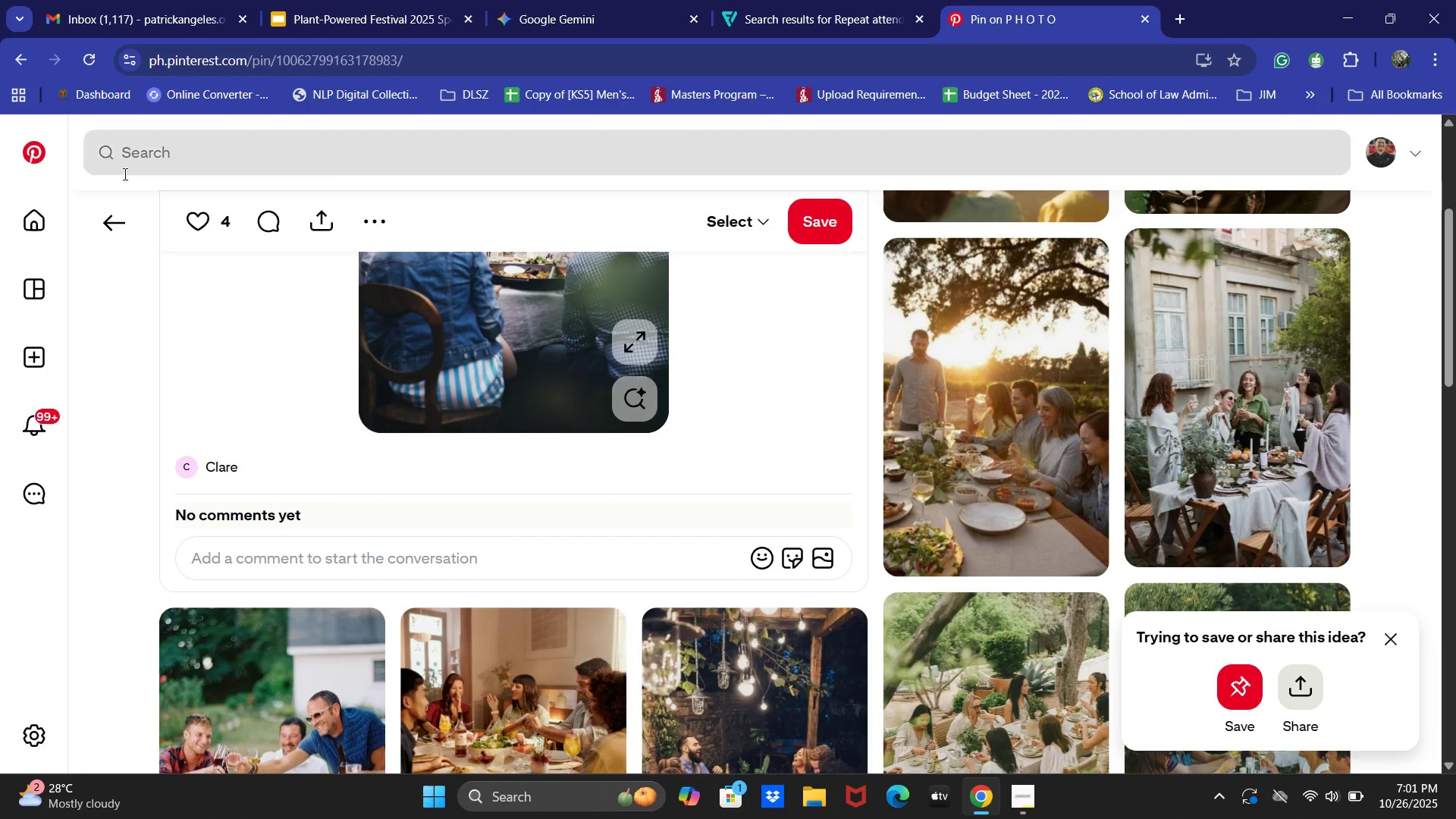 
left_click([105, 212])
 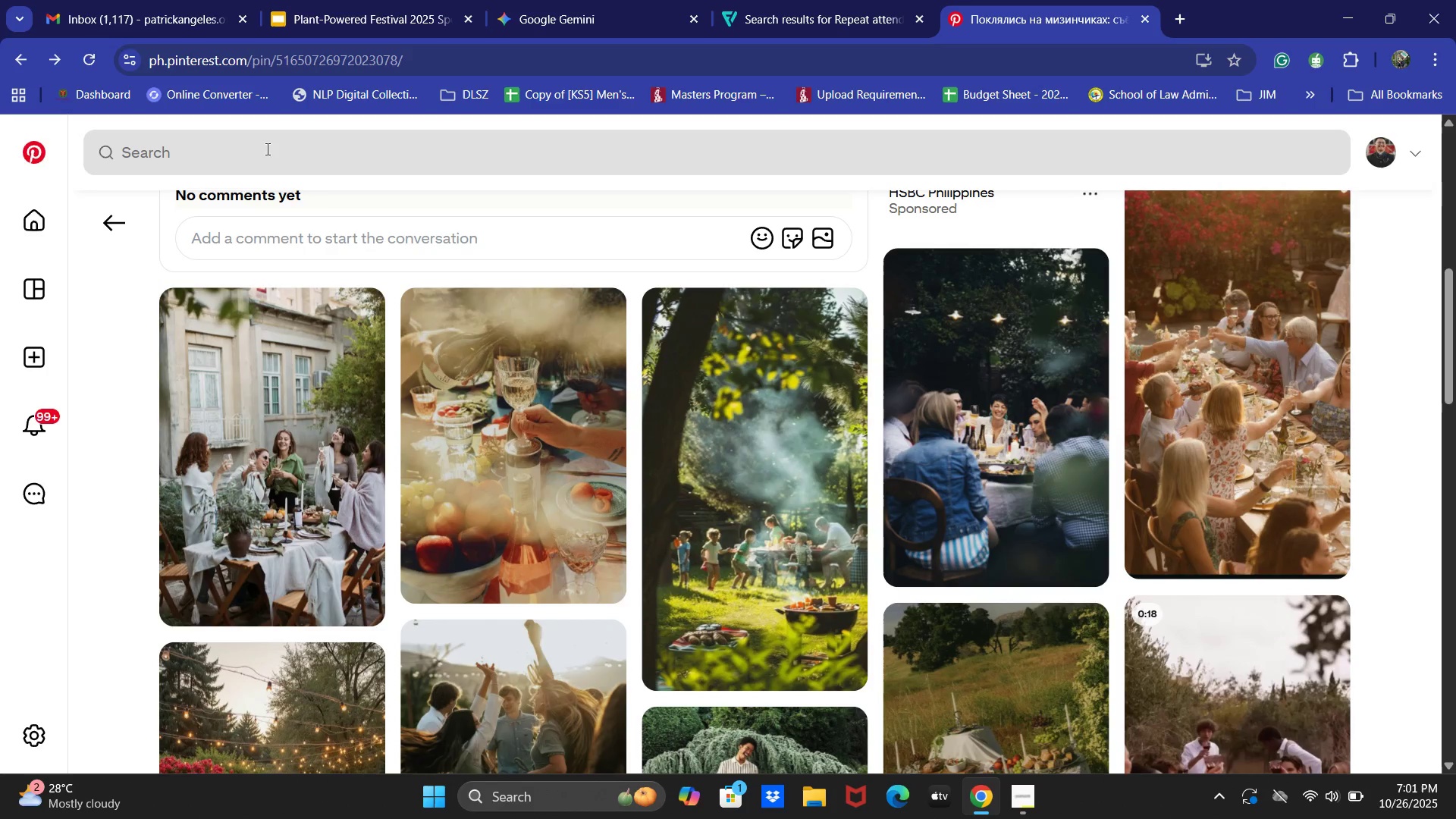 
scroll: coordinate [770, 519], scroll_direction: down, amount: 11.0
 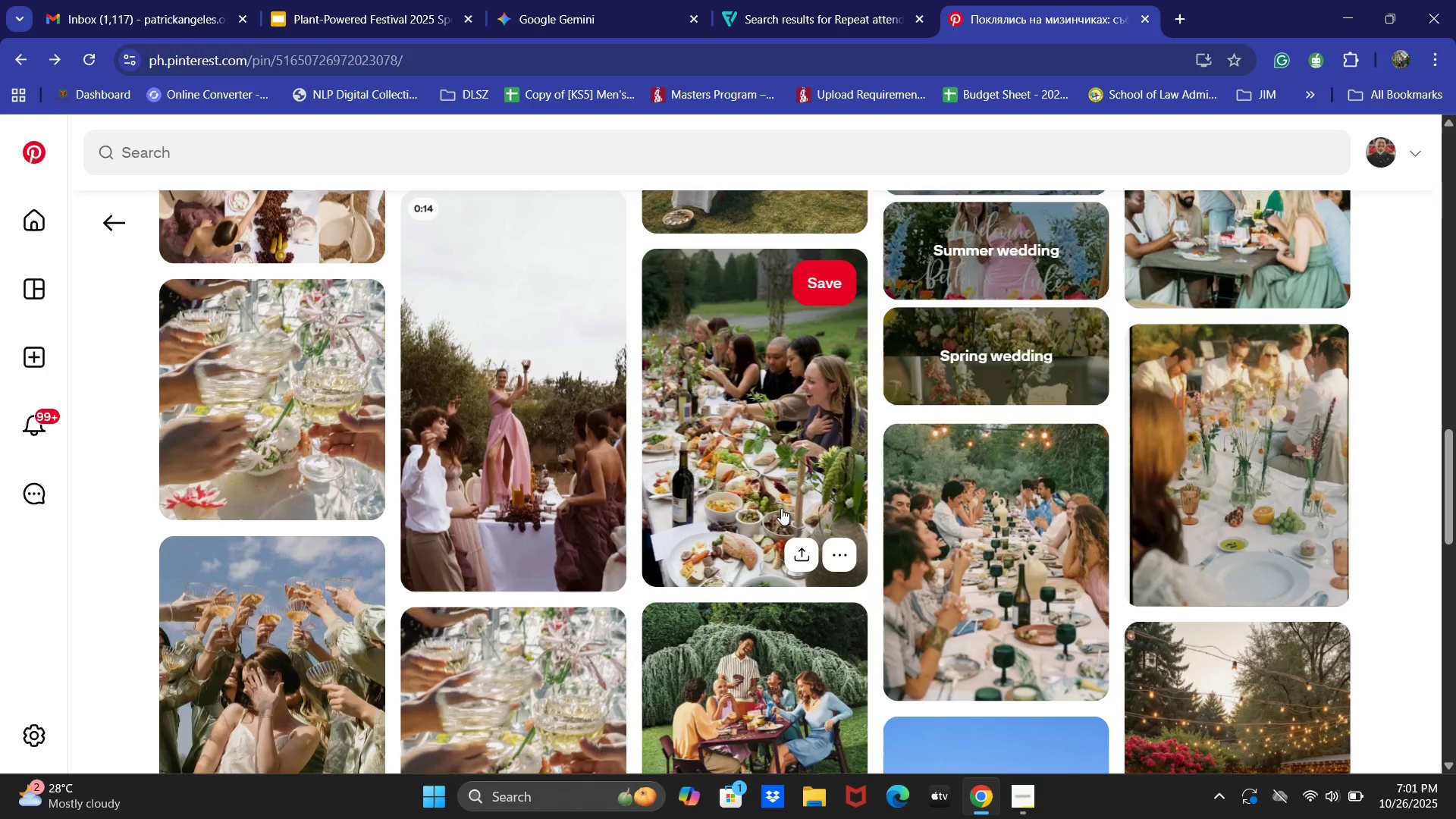 
scroll: coordinate [1055, 500], scroll_direction: up, amount: 3.0
 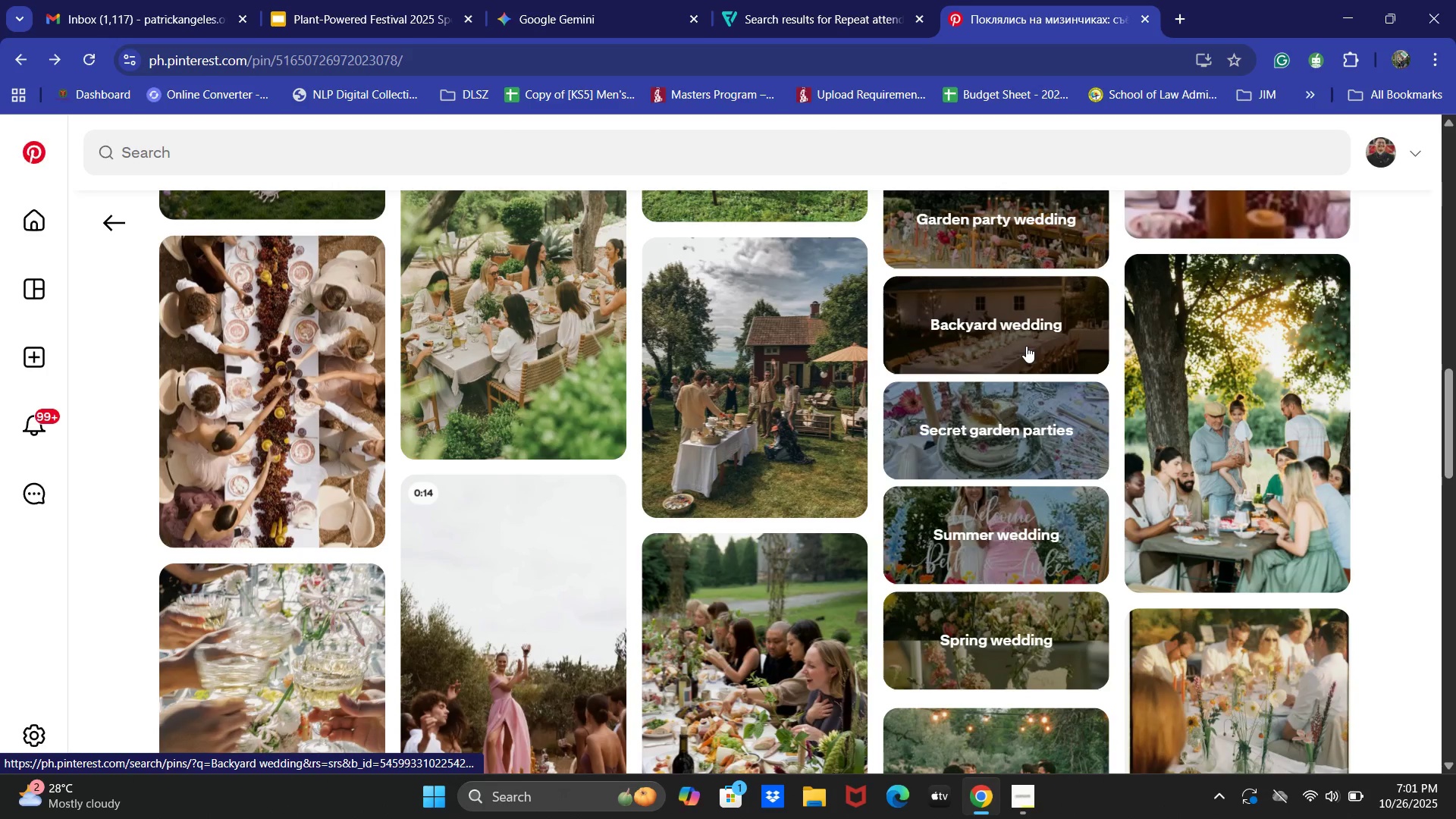 
scroll: coordinate [723, 441], scroll_direction: down, amount: 8.0
 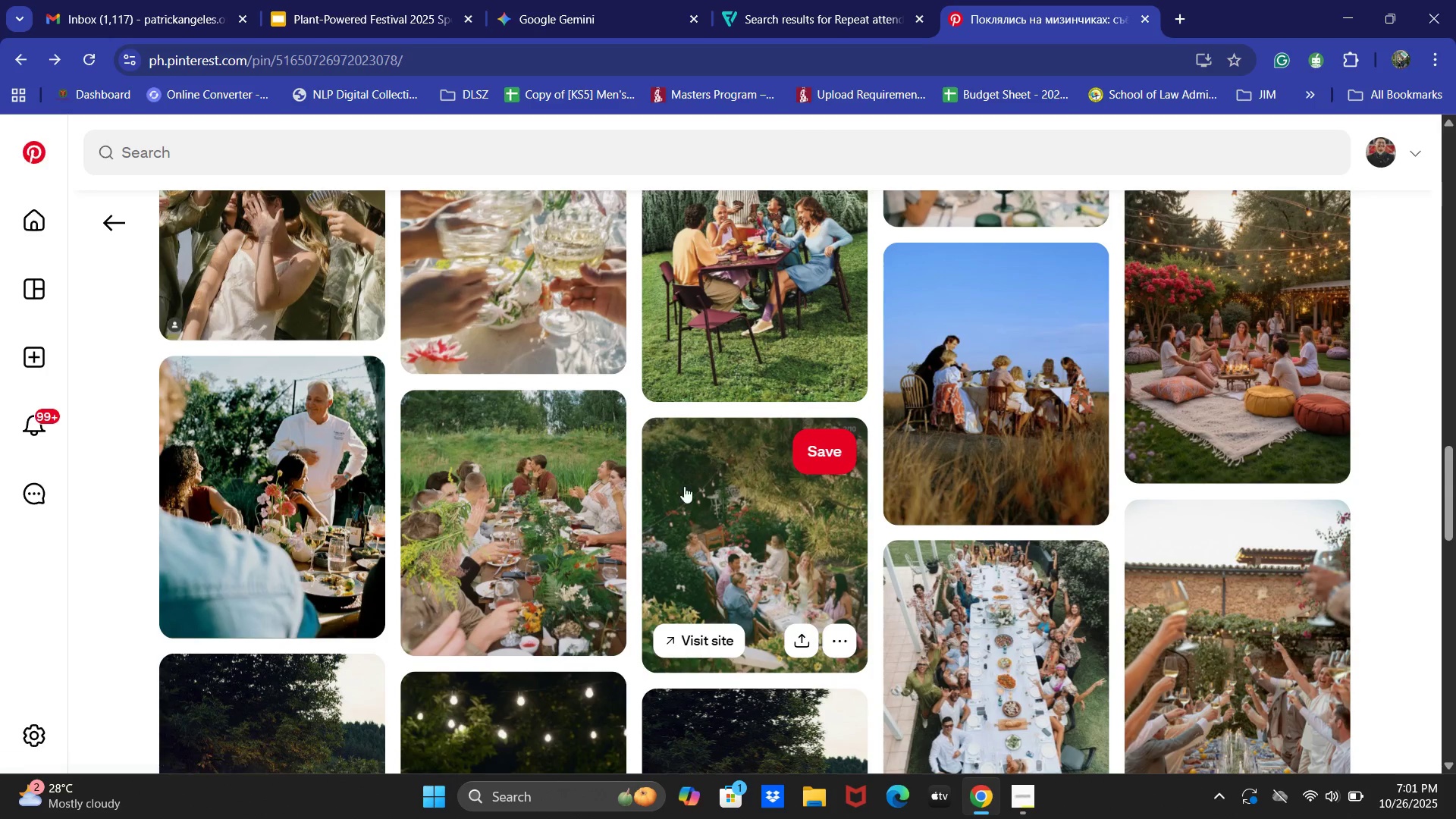 
left_click([578, 513])
 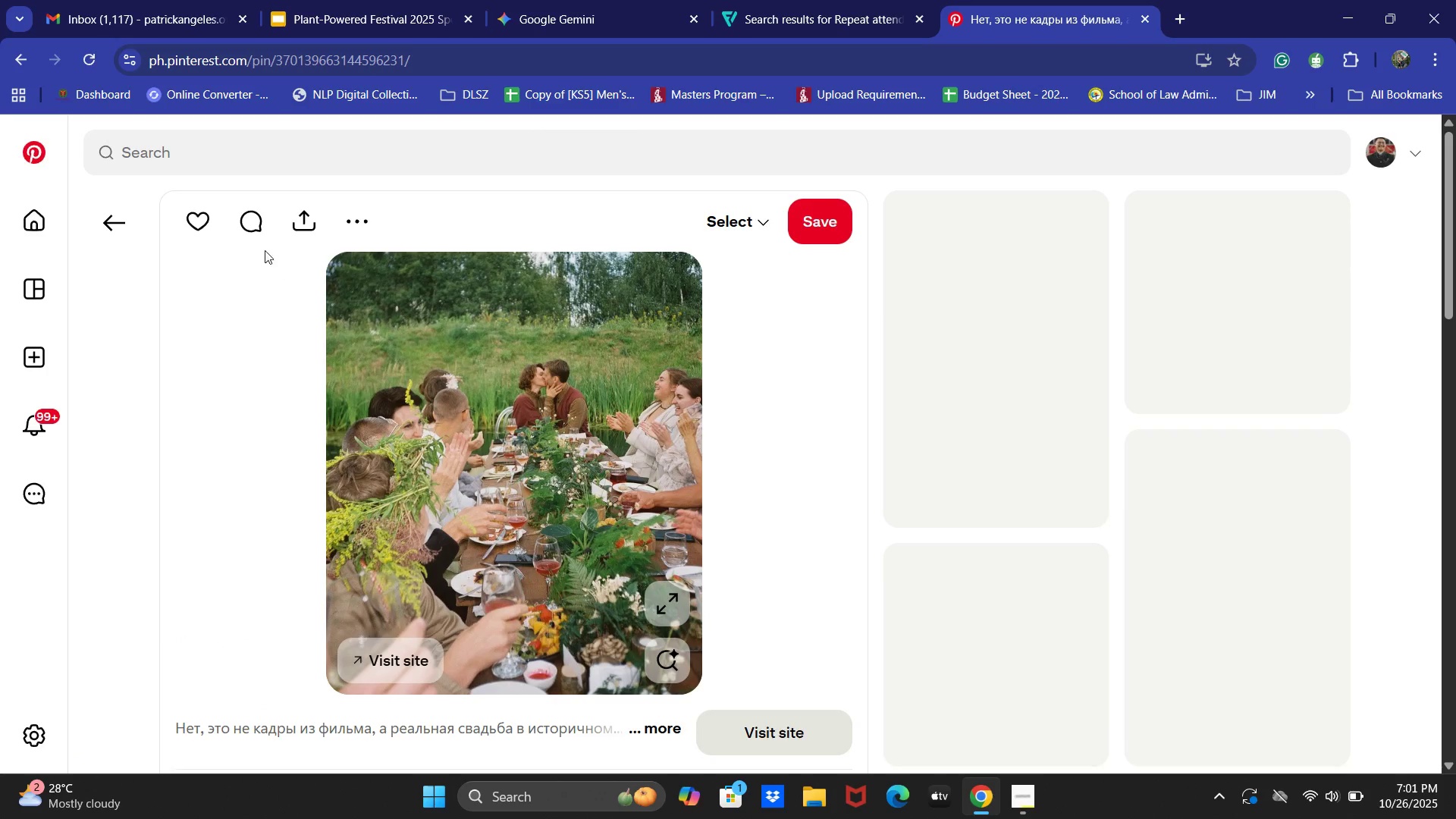 
left_click([108, 220])
 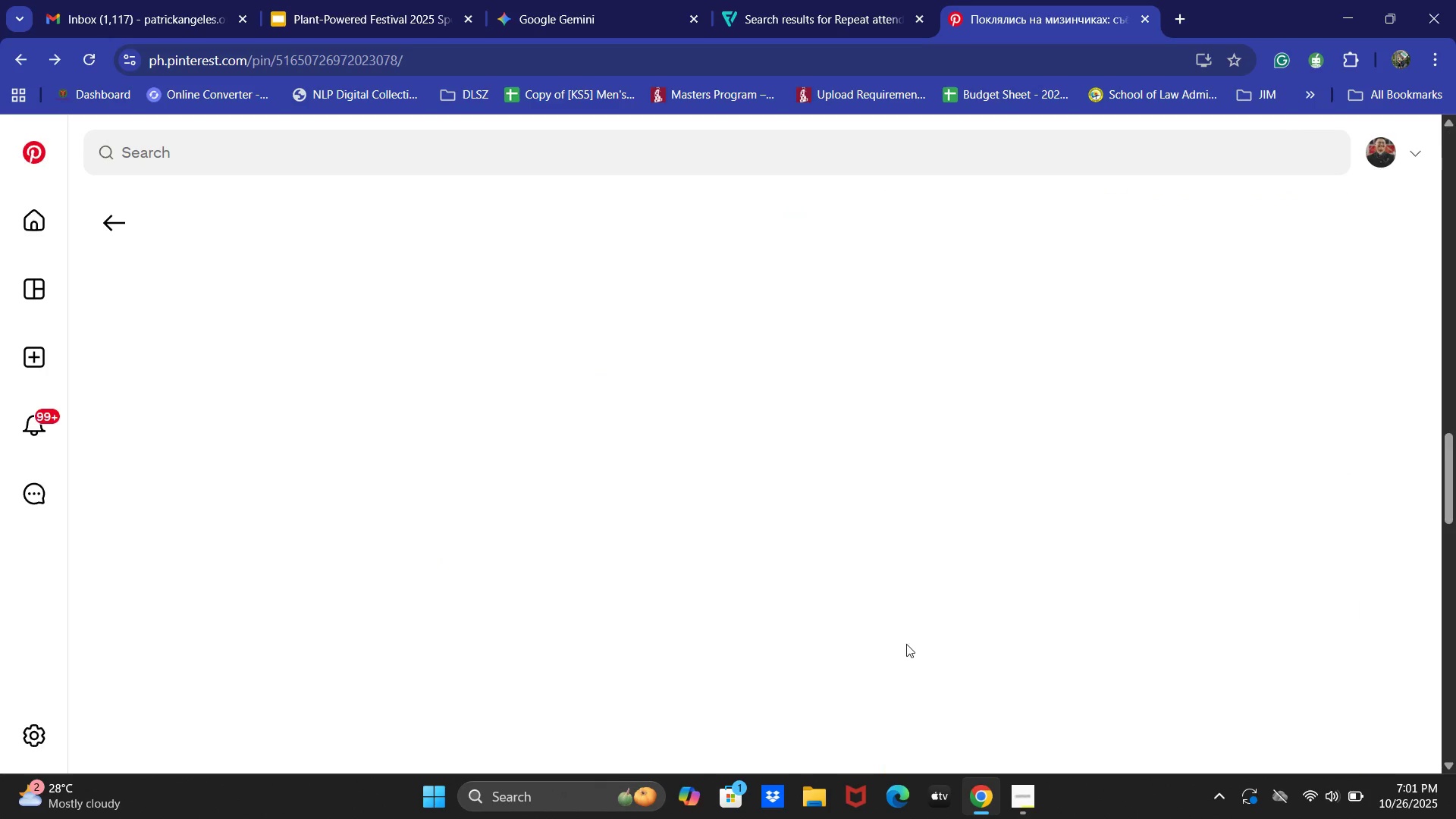 
scroll: coordinate [906, 644], scroll_direction: down, amount: 3.0
 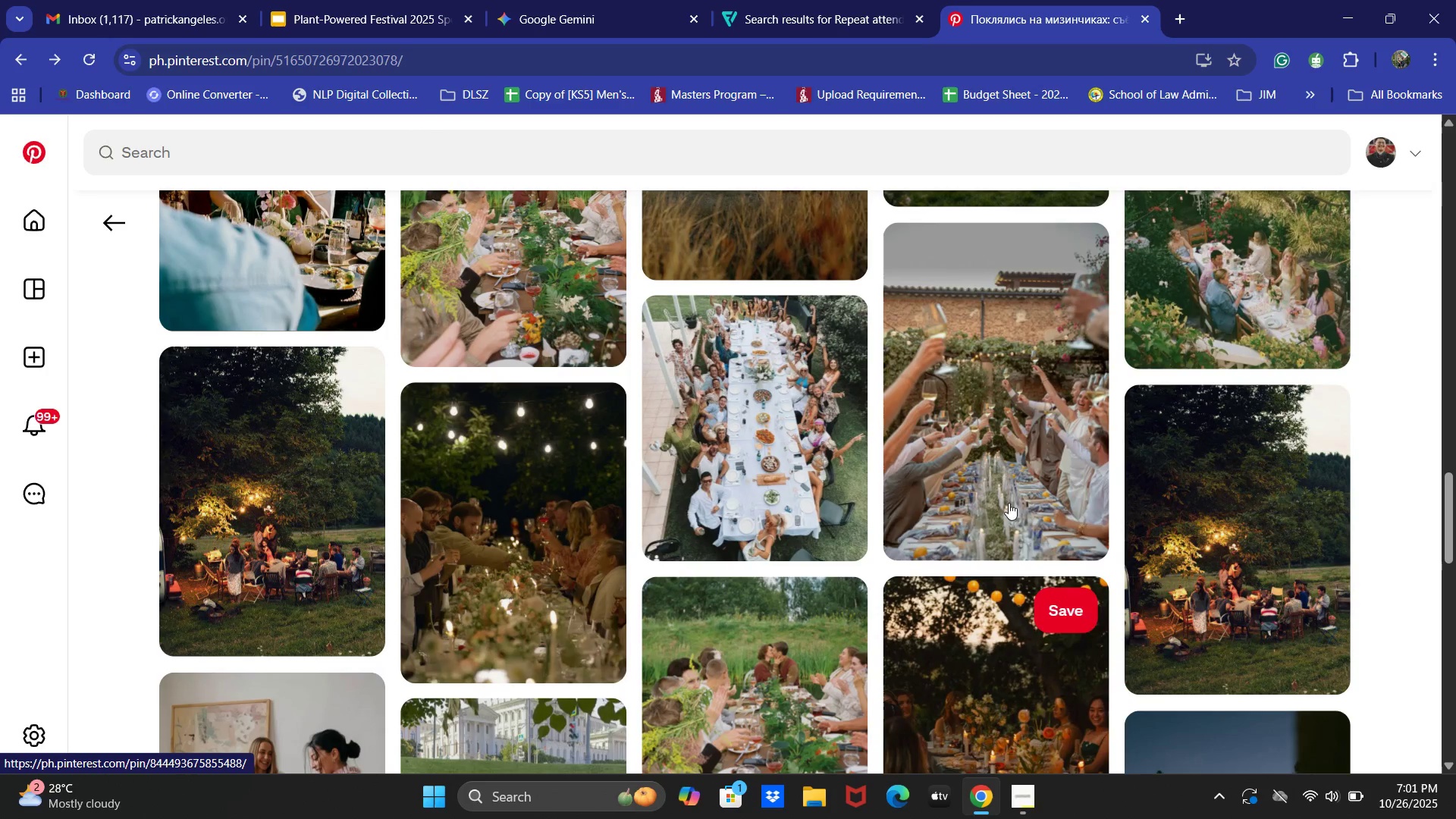 
left_click_drag(start_coordinate=[1020, 476], to_coordinate=[1020, 472])
 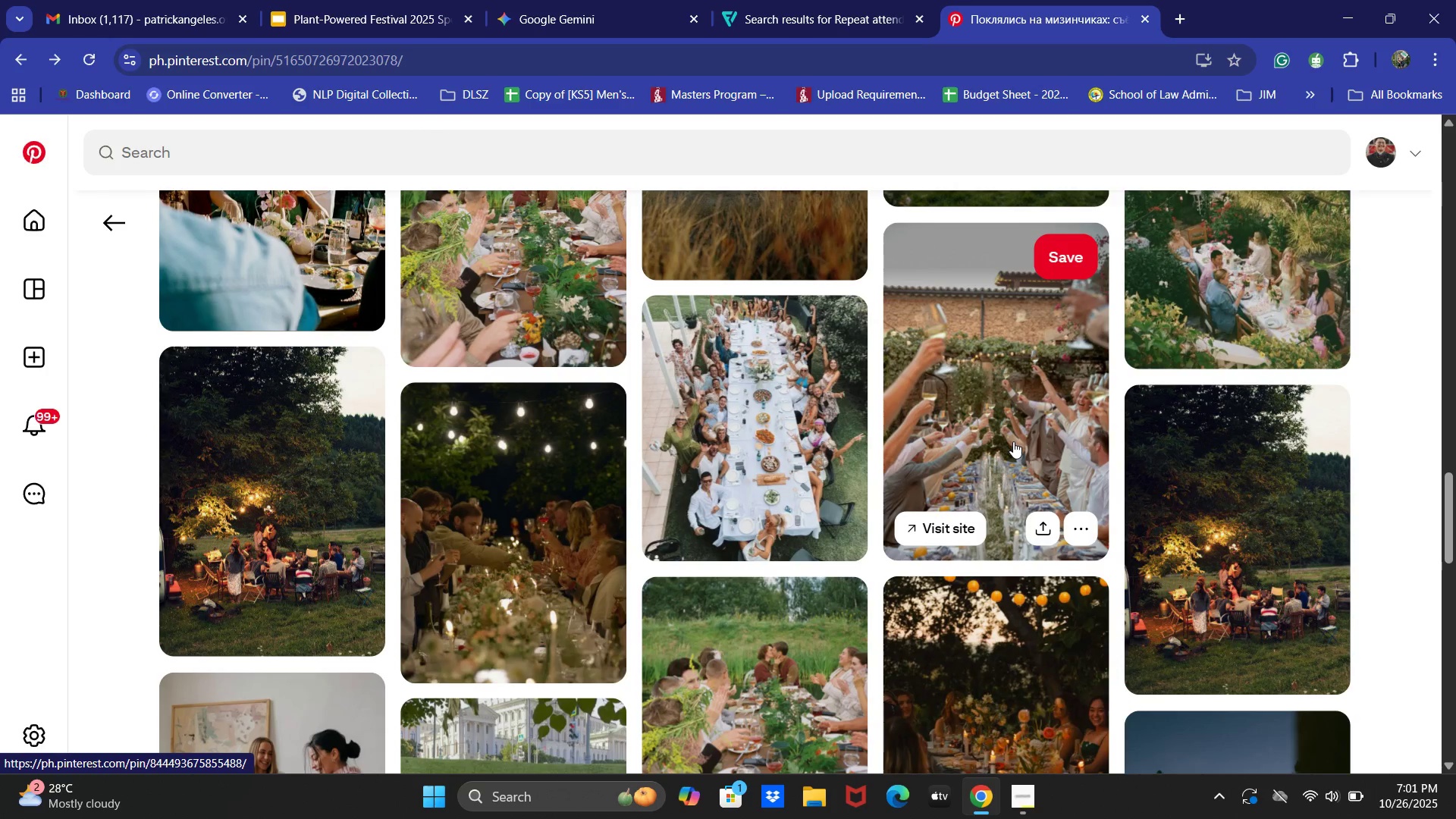 
left_click([1013, 441])
 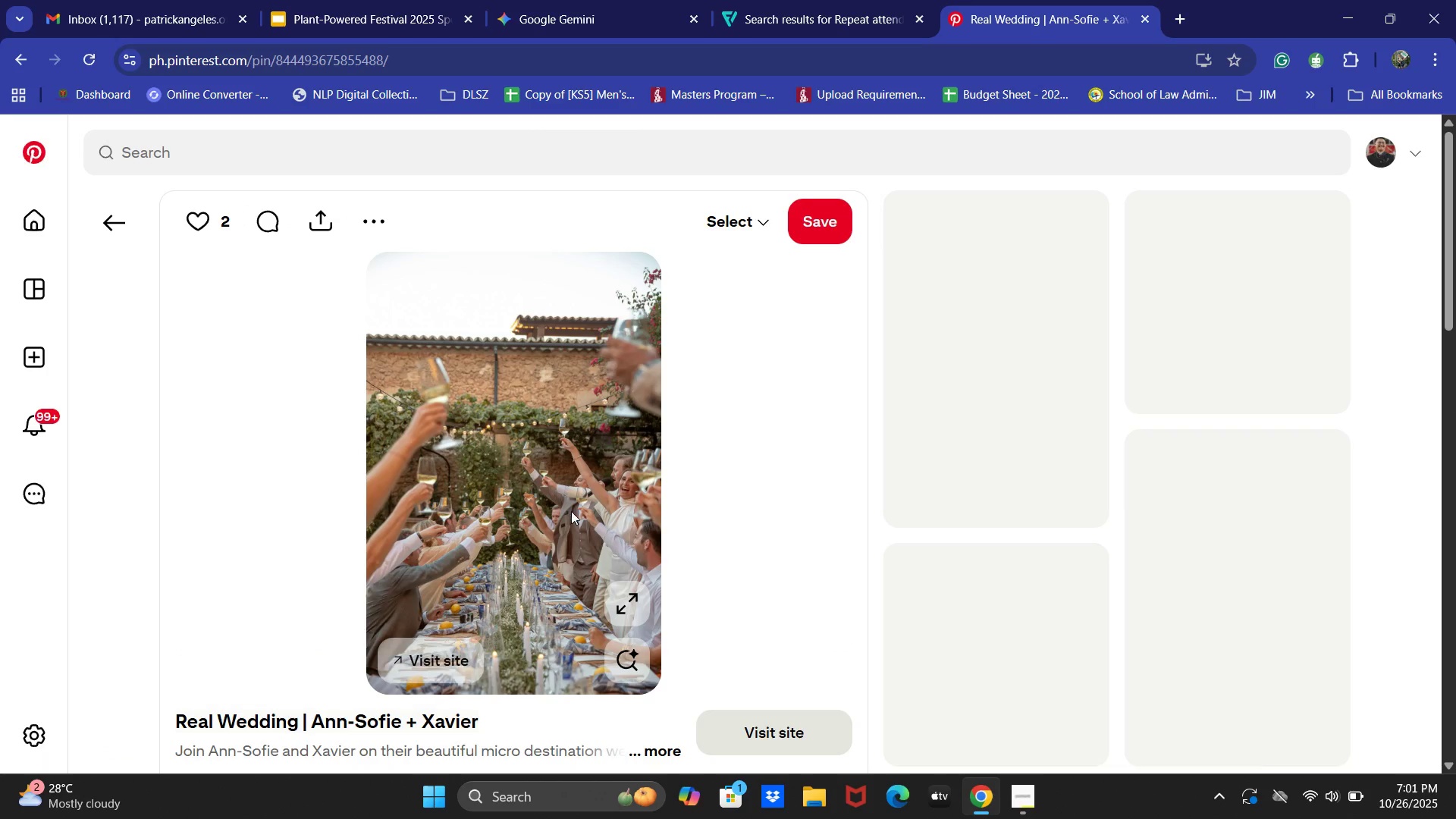 
right_click([475, 488])
 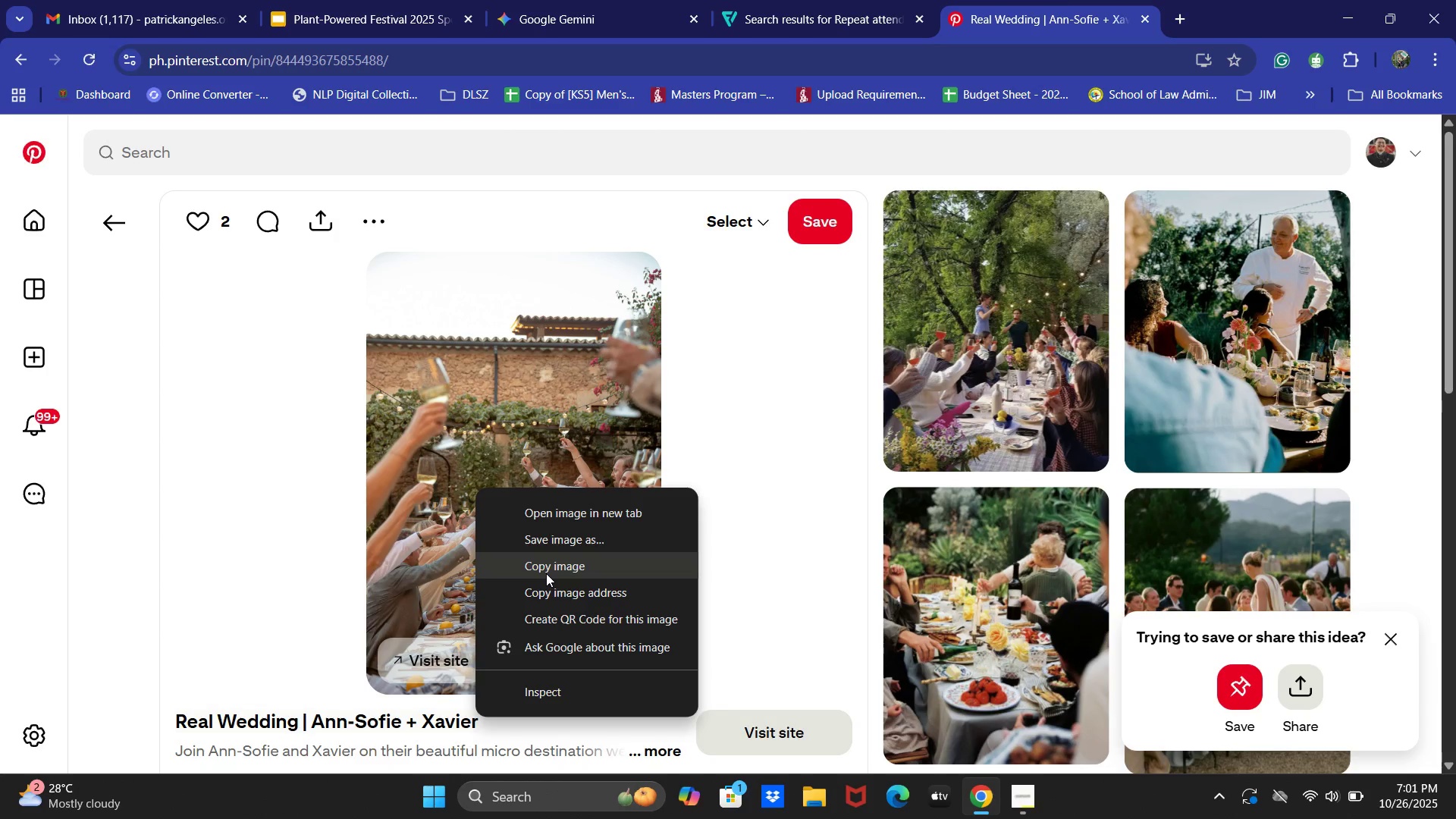 
left_click([546, 573])
 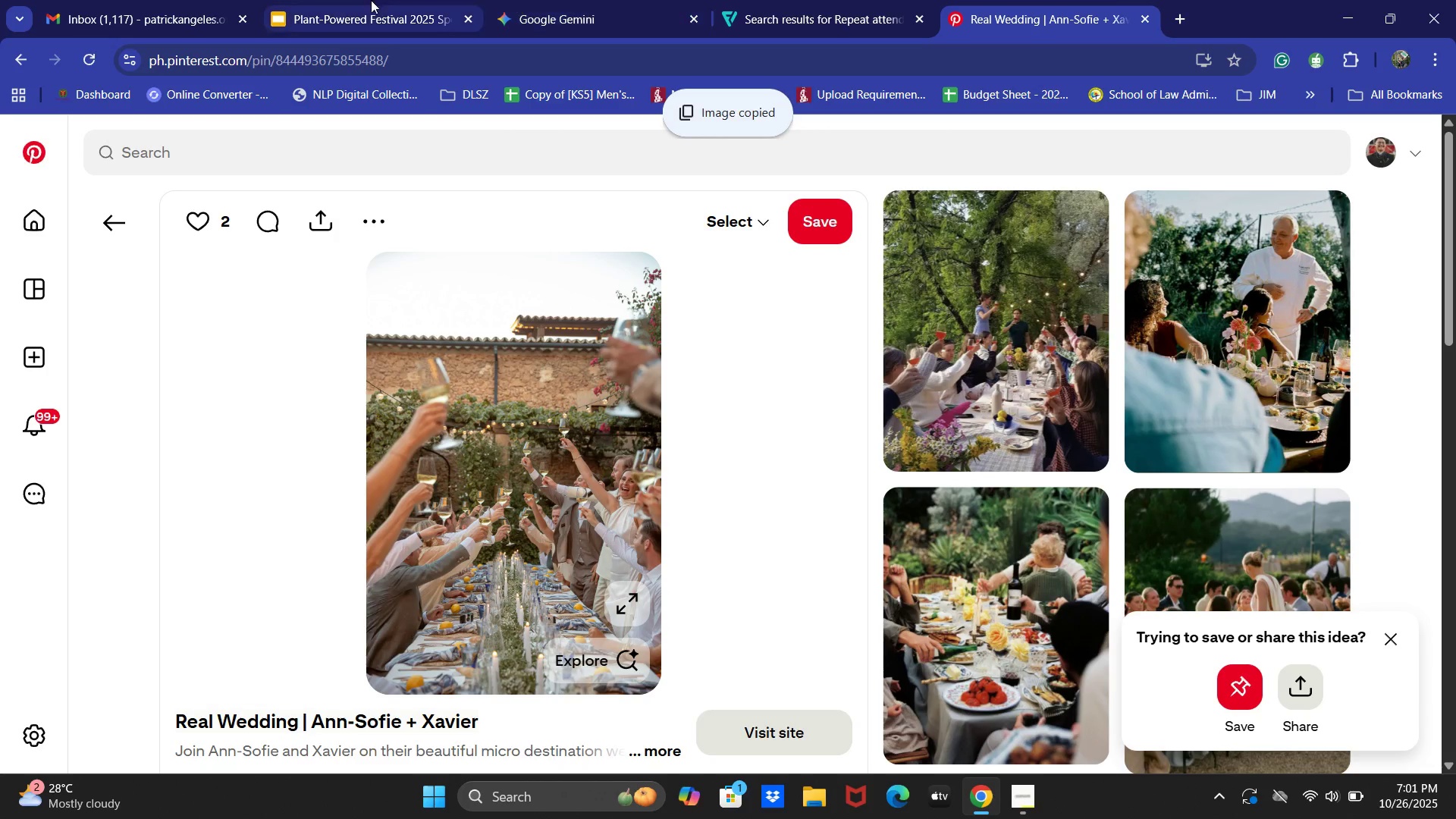 
left_click([365, 0])
 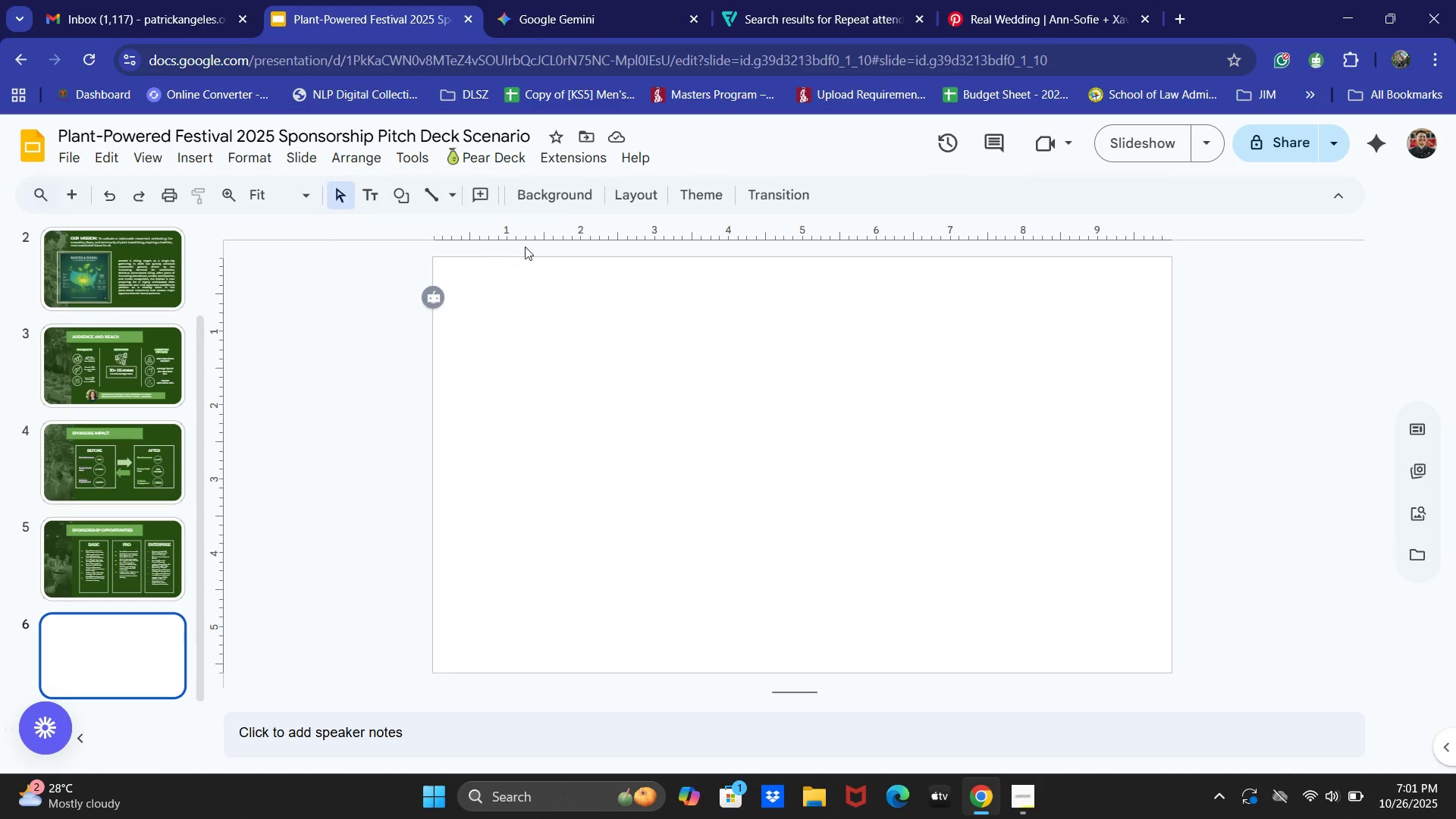 
left_click([566, 186])
 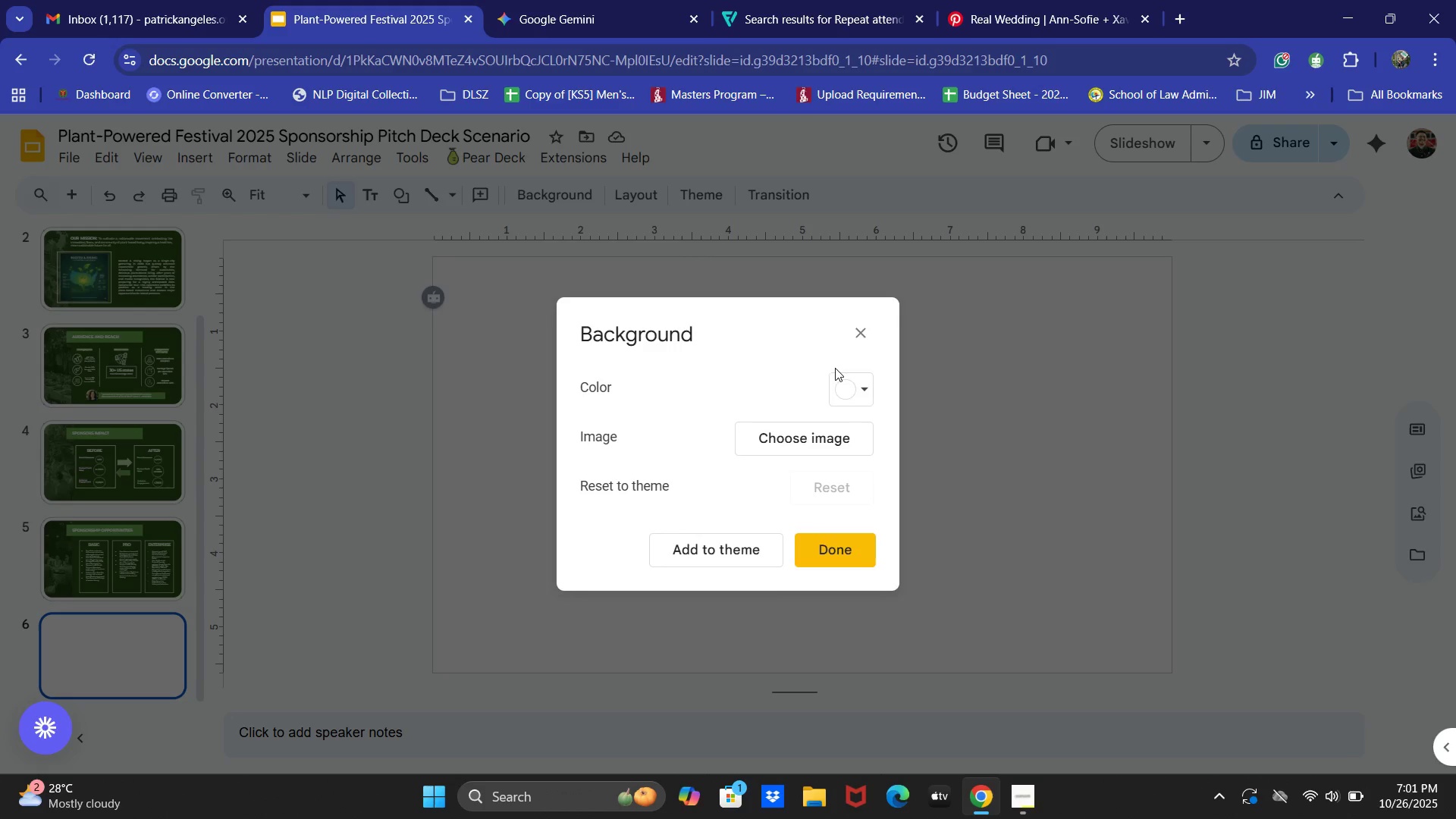 
left_click([842, 402])
 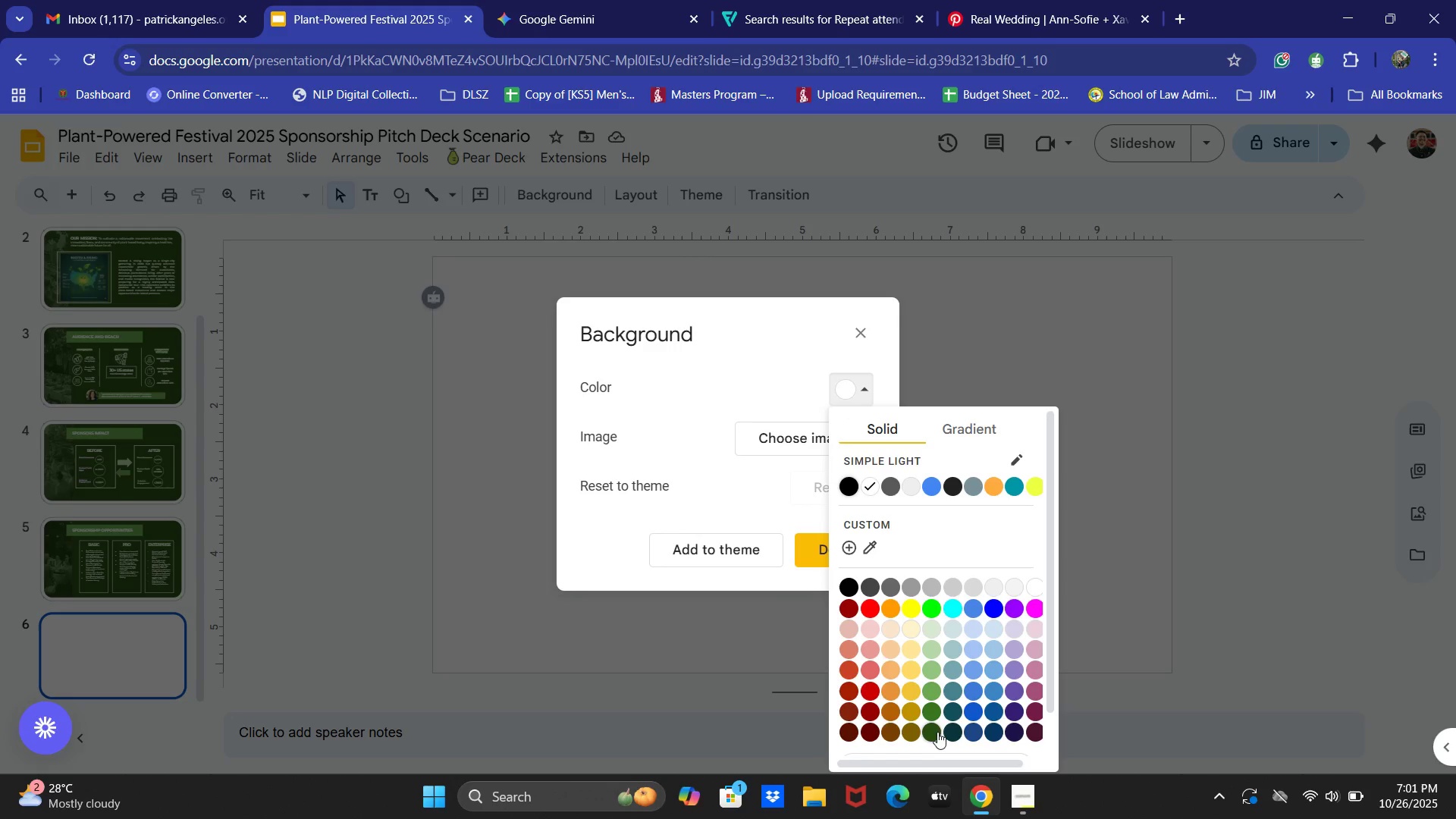 
left_click([937, 732])
 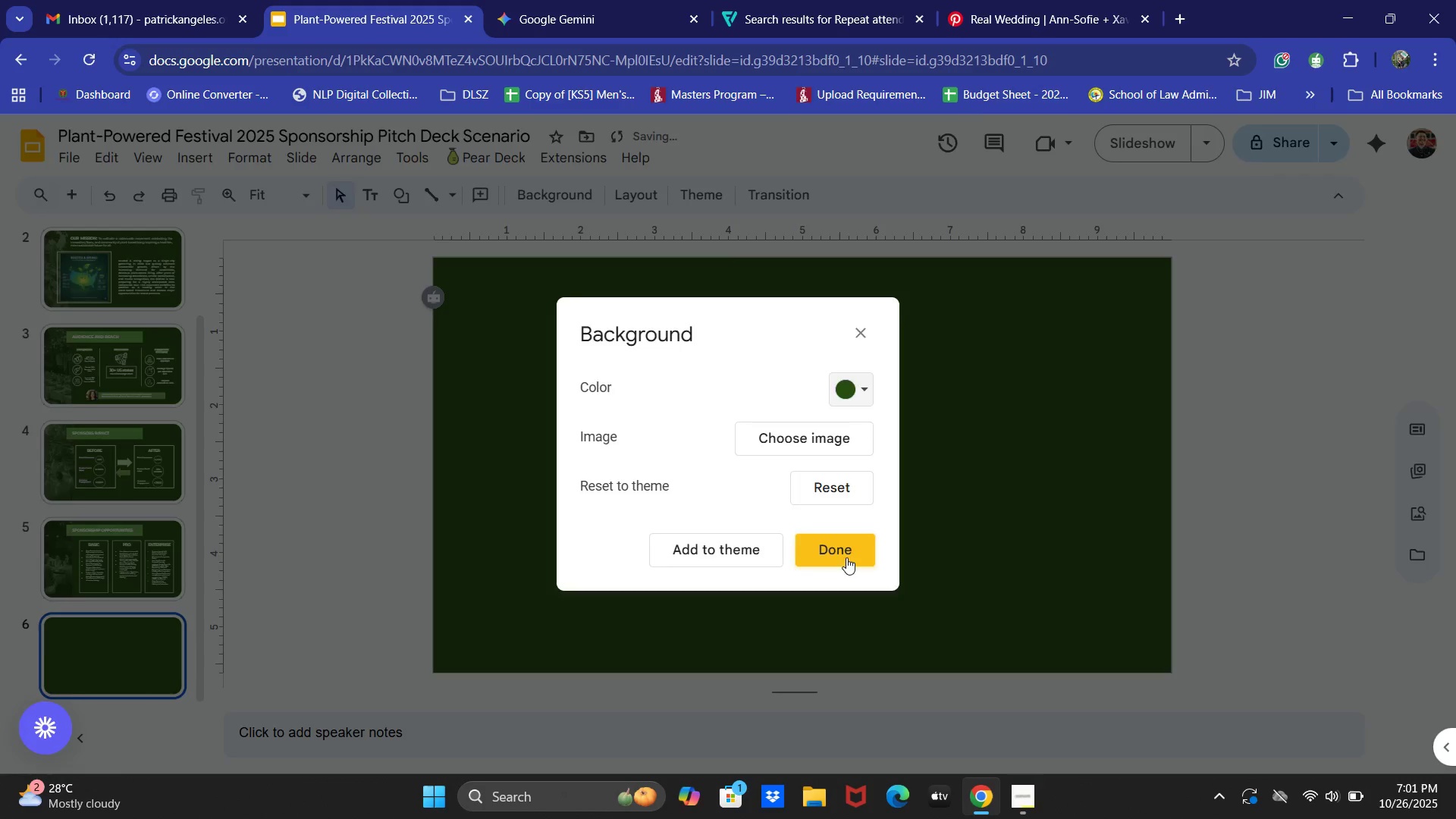 
left_click([850, 552])
 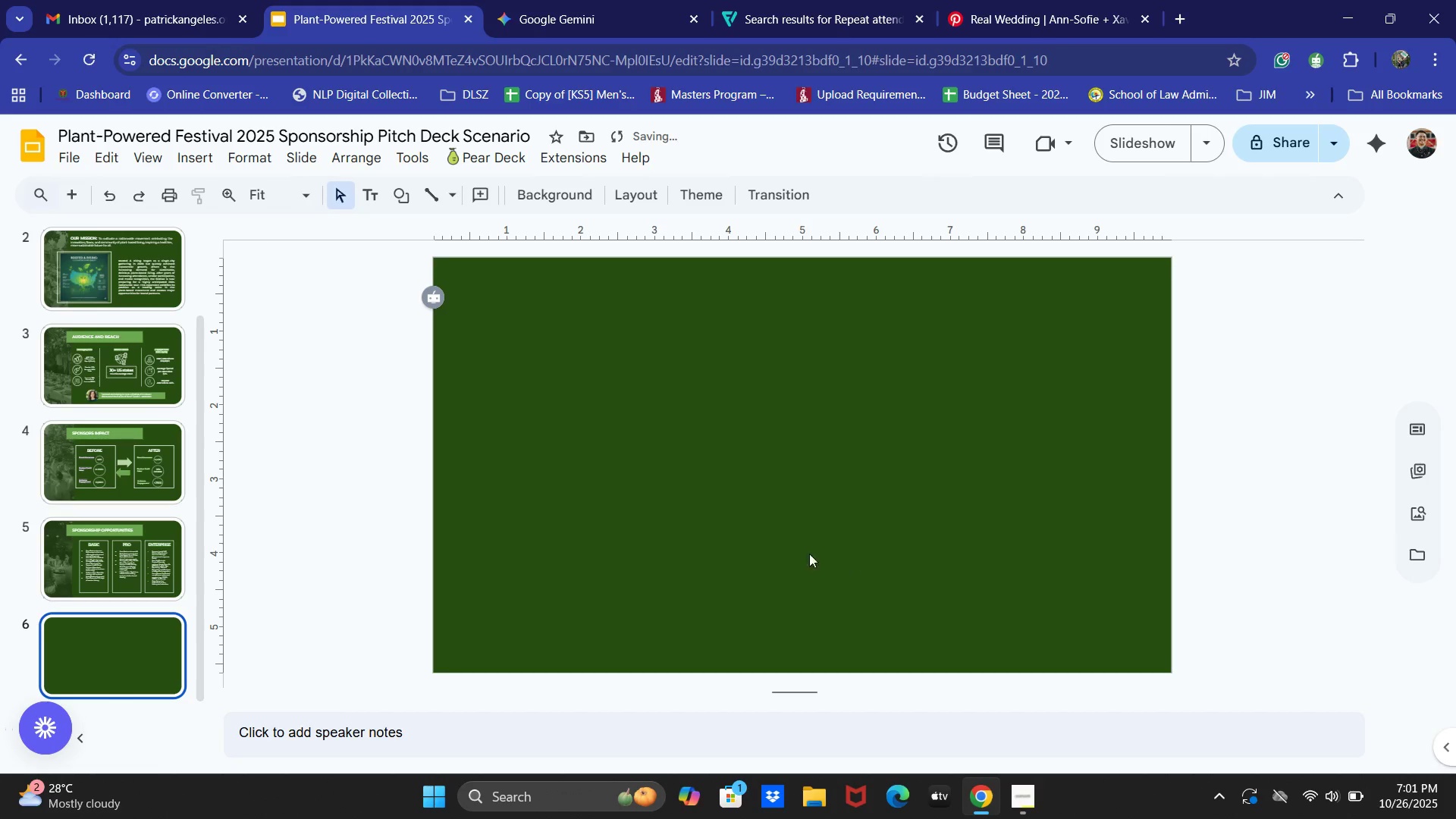 
key(Control+ControlLeft)
 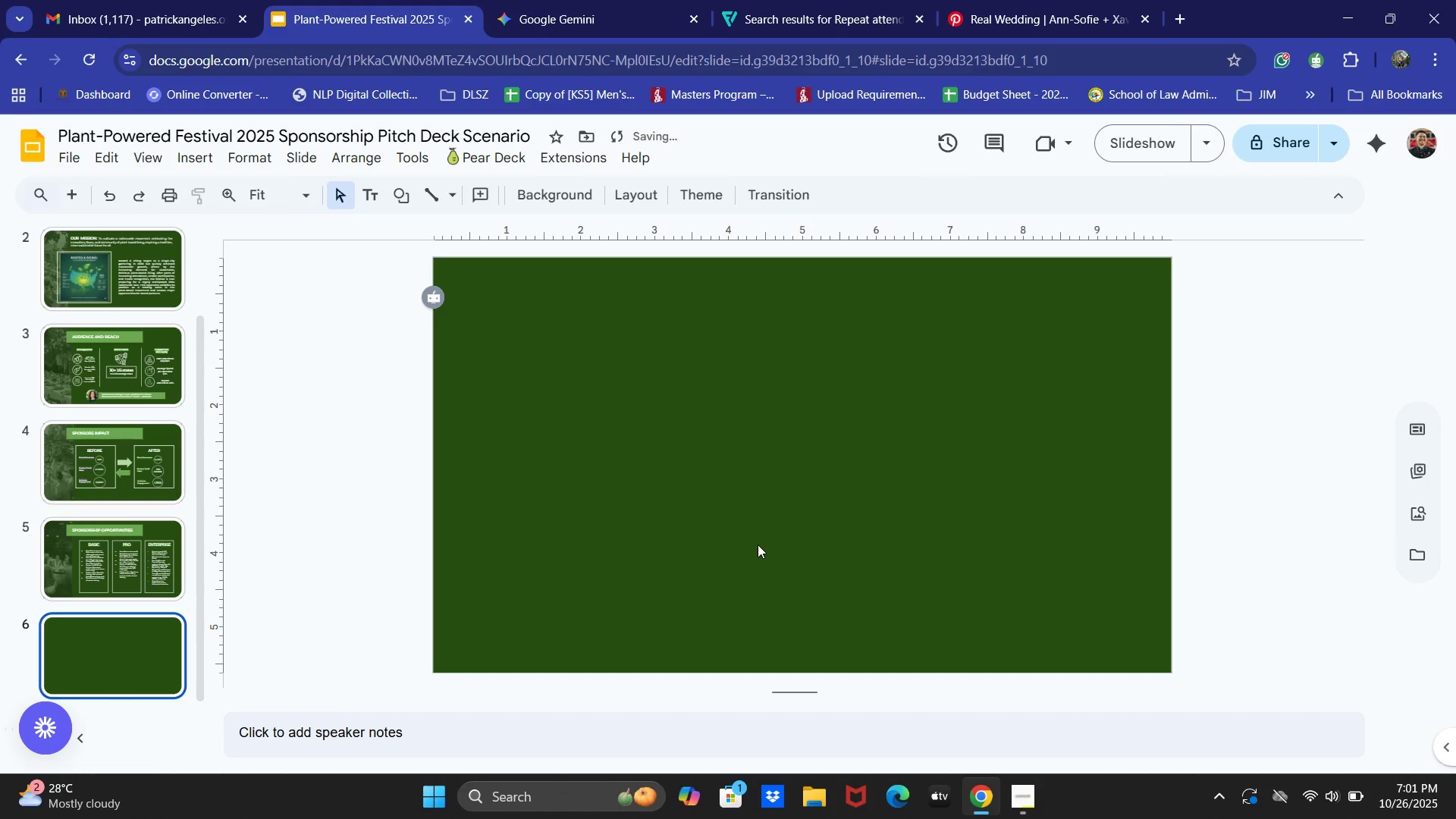 
key(Control+V)
 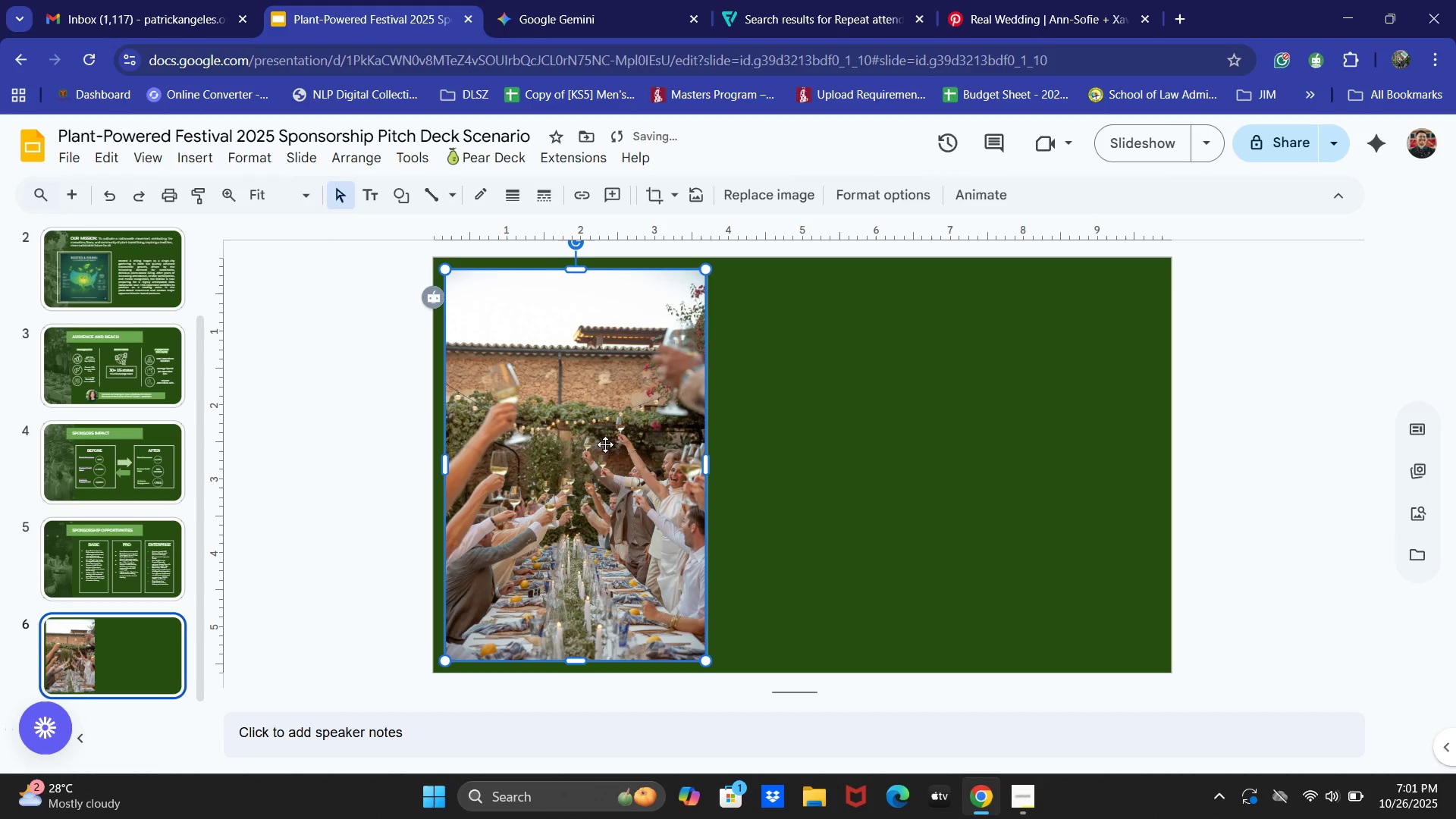 
left_click_drag(start_coordinate=[600, 425], to_coordinate=[592, 422])
 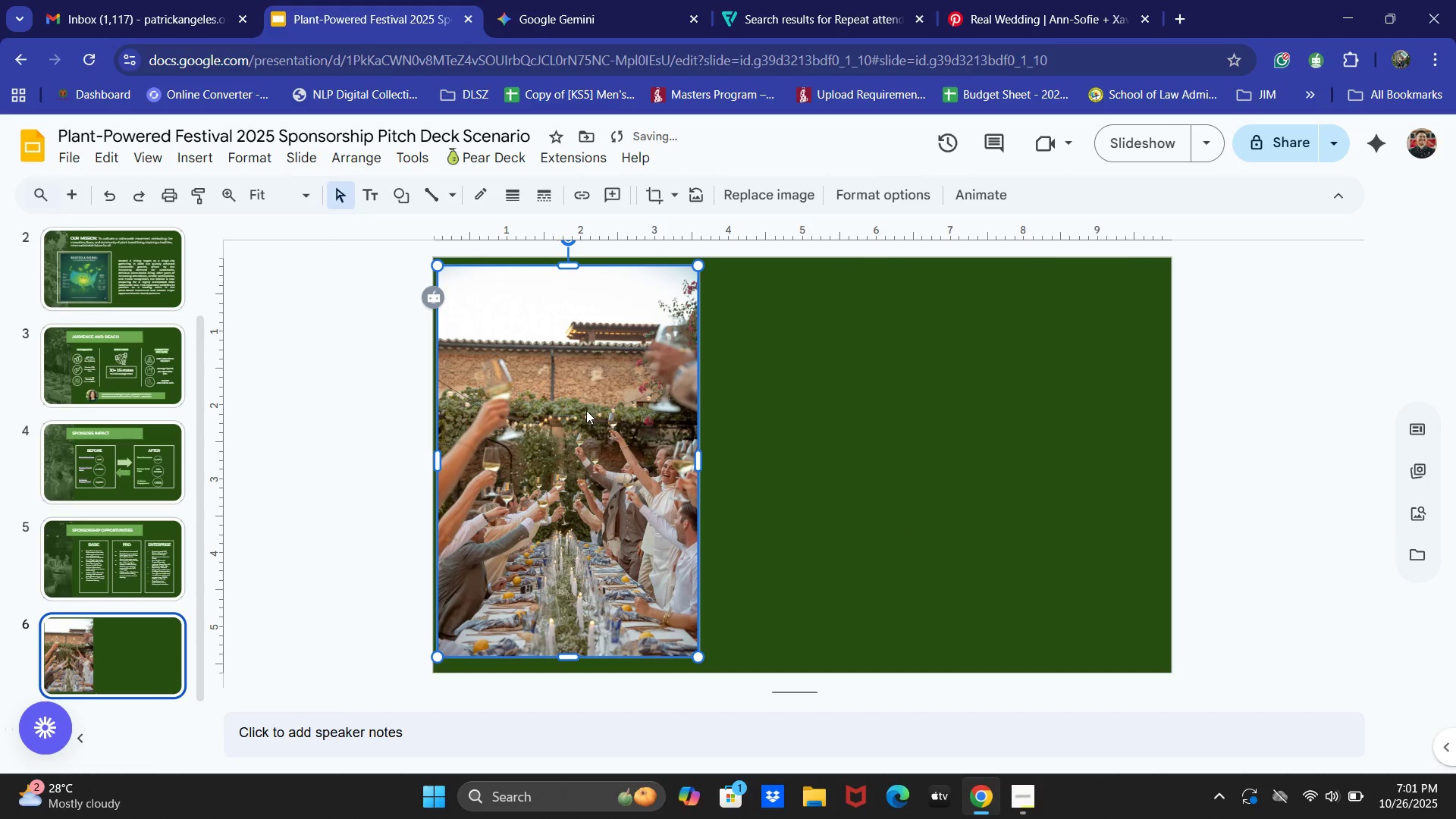 
left_click_drag(start_coordinate=[585, 406], to_coordinate=[576, 400])
 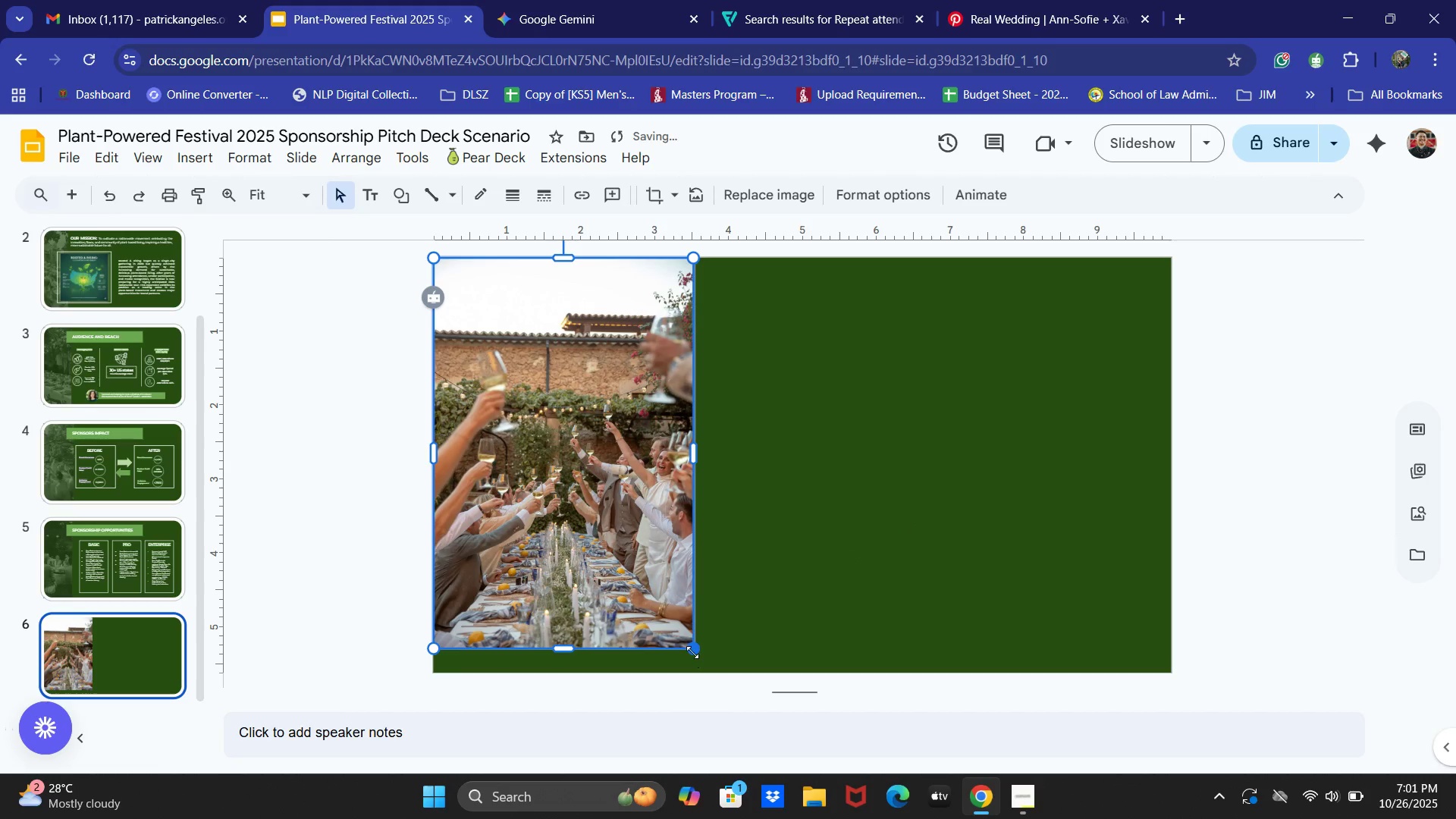 
left_click_drag(start_coordinate=[692, 652], to_coordinate=[700, 670])
 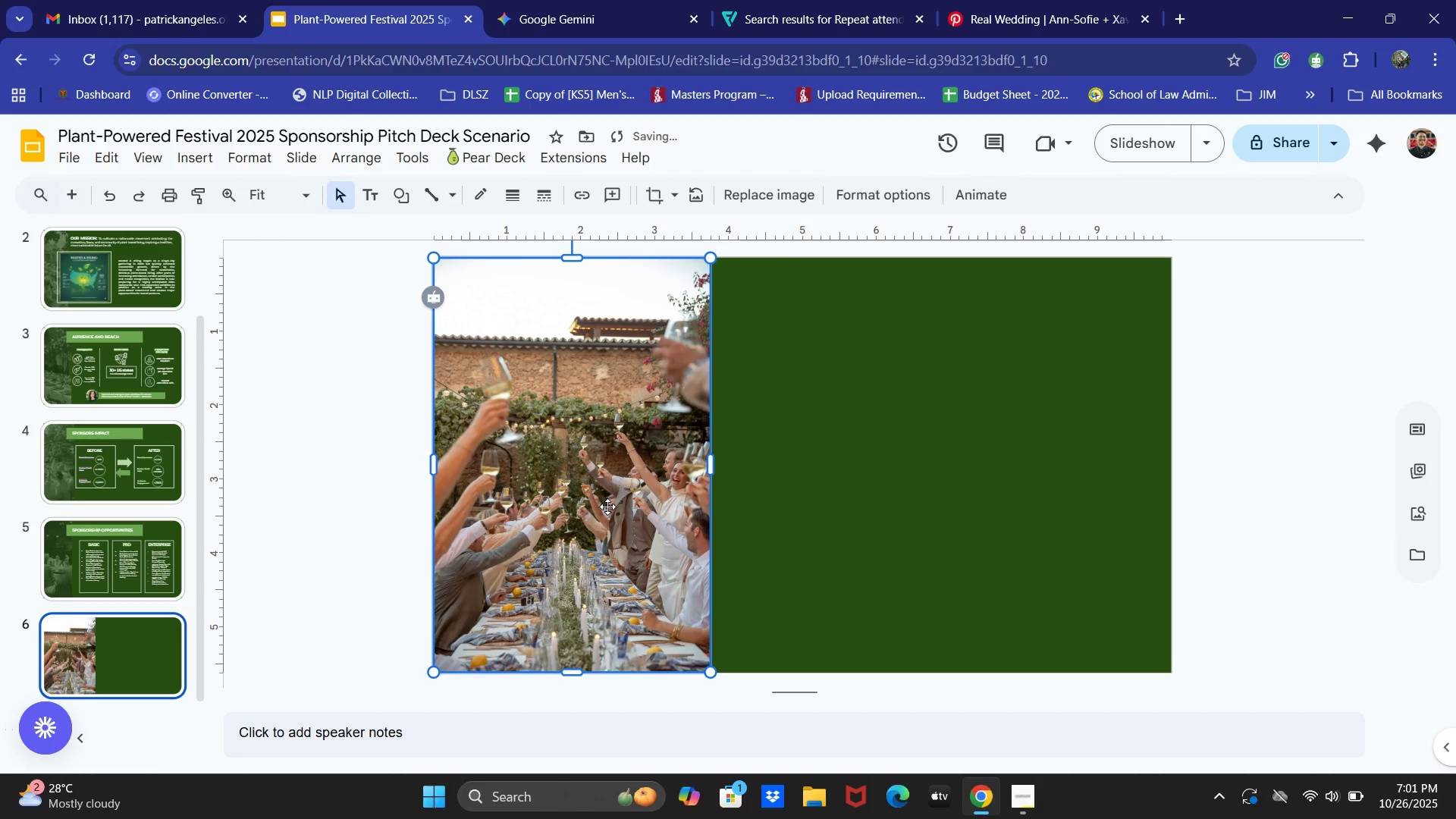 
left_click([607, 507])
 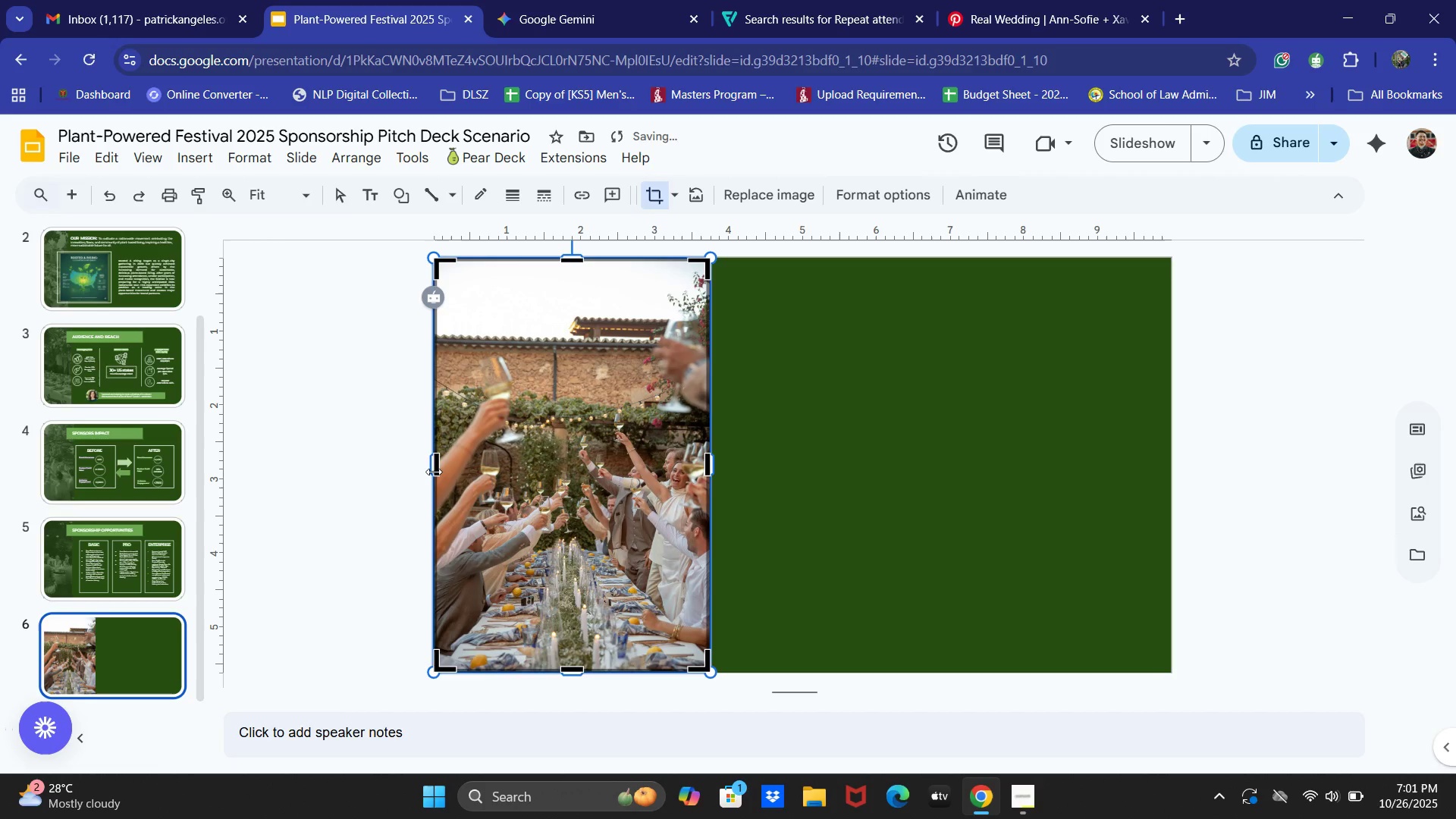 
left_click_drag(start_coordinate=[434, 471], to_coordinate=[529, 473])
 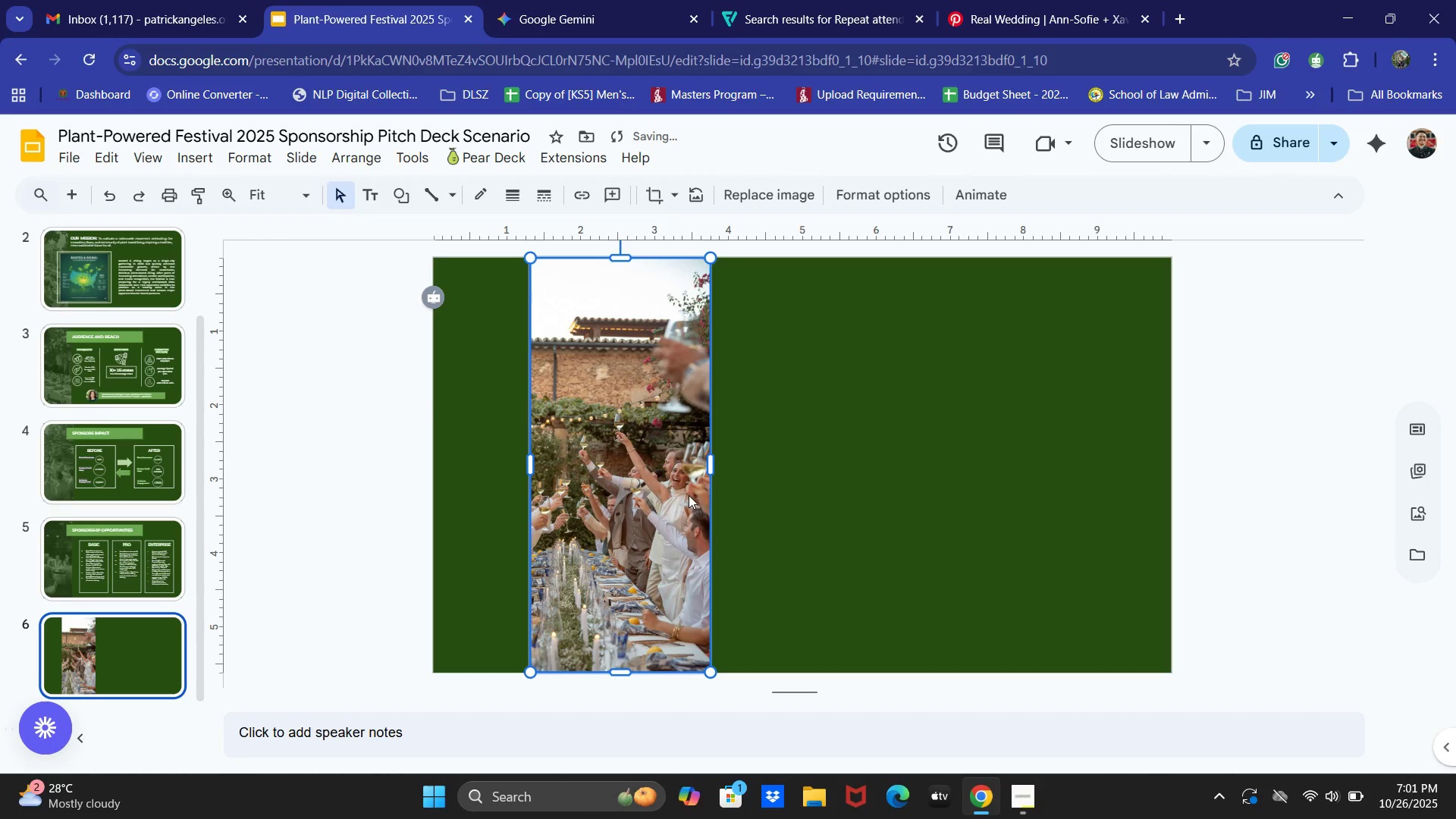 
left_click_drag(start_coordinate=[657, 491], to_coordinate=[563, 492])
 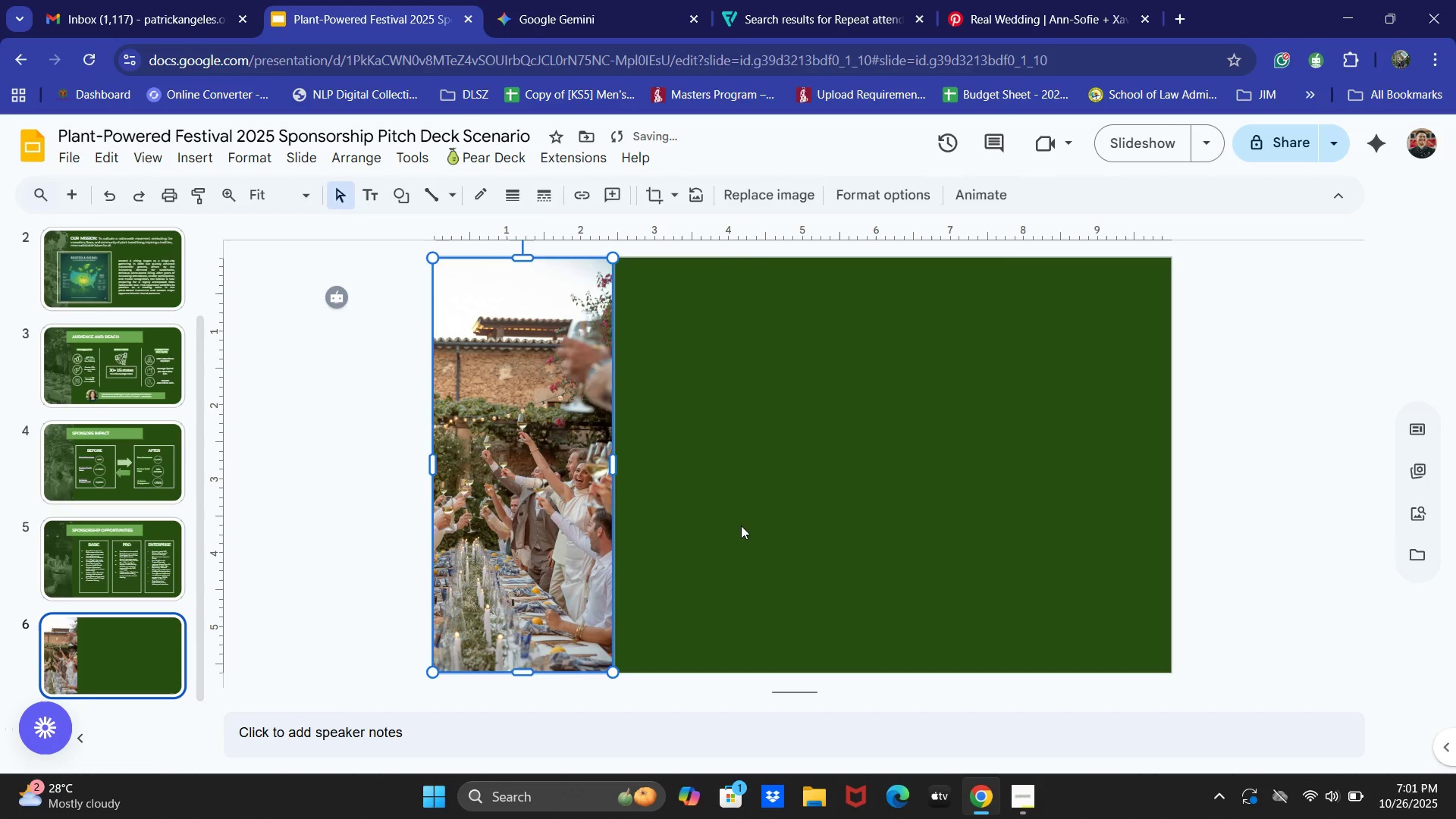 
left_click([741, 526])
 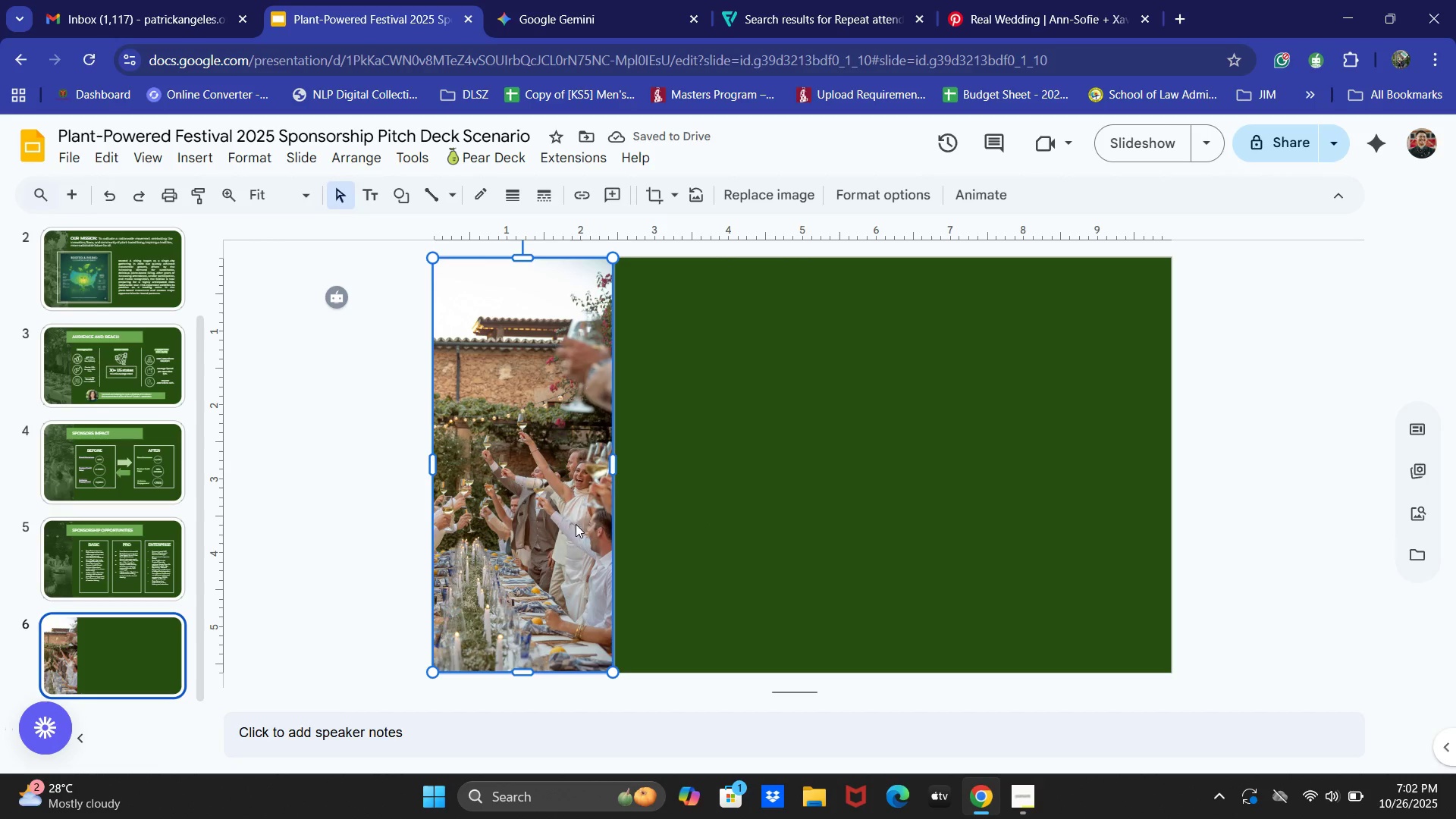 
left_click_drag(start_coordinate=[611, 467], to_coordinate=[592, 466])
 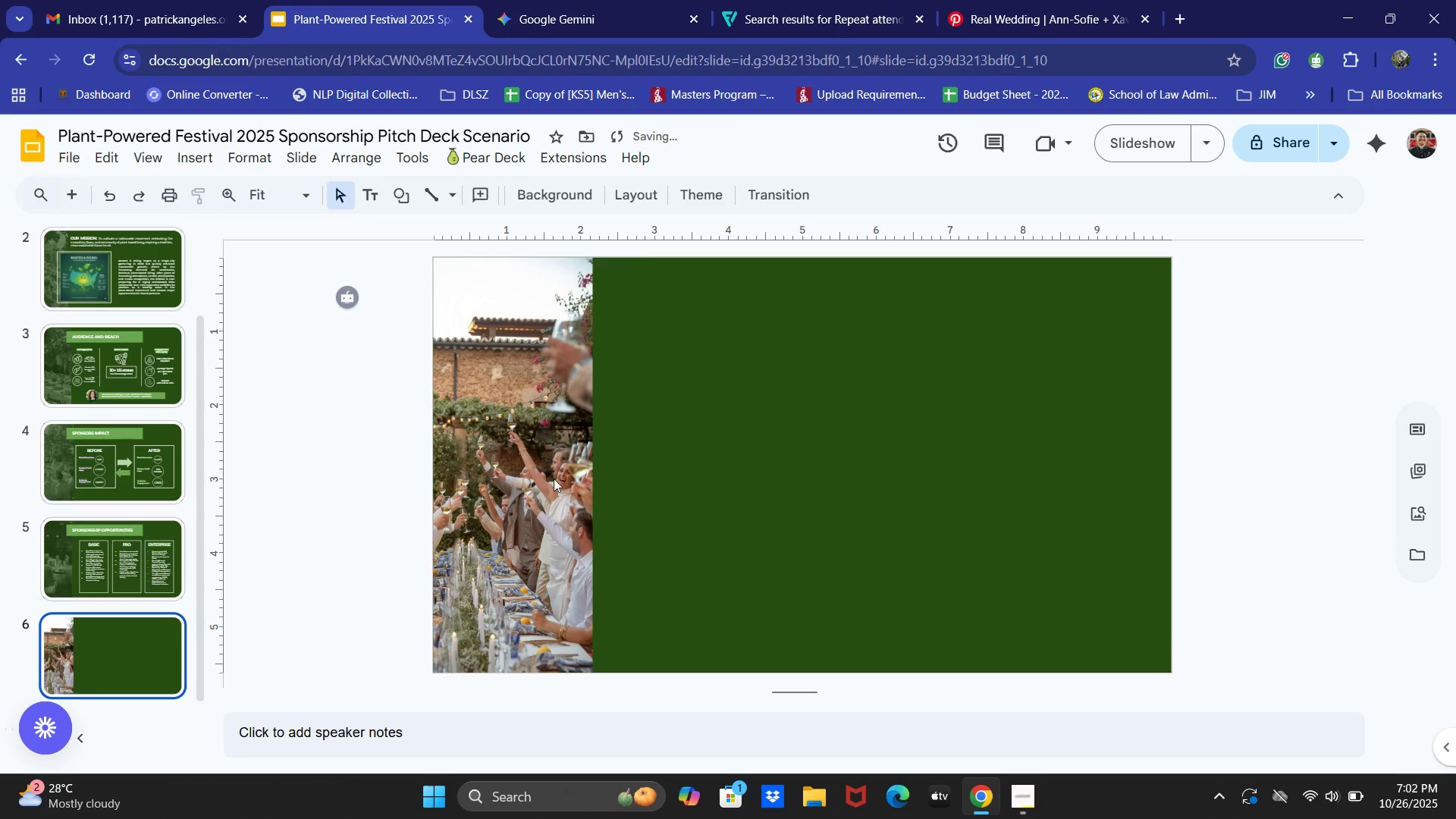 
key(Control+Z)
 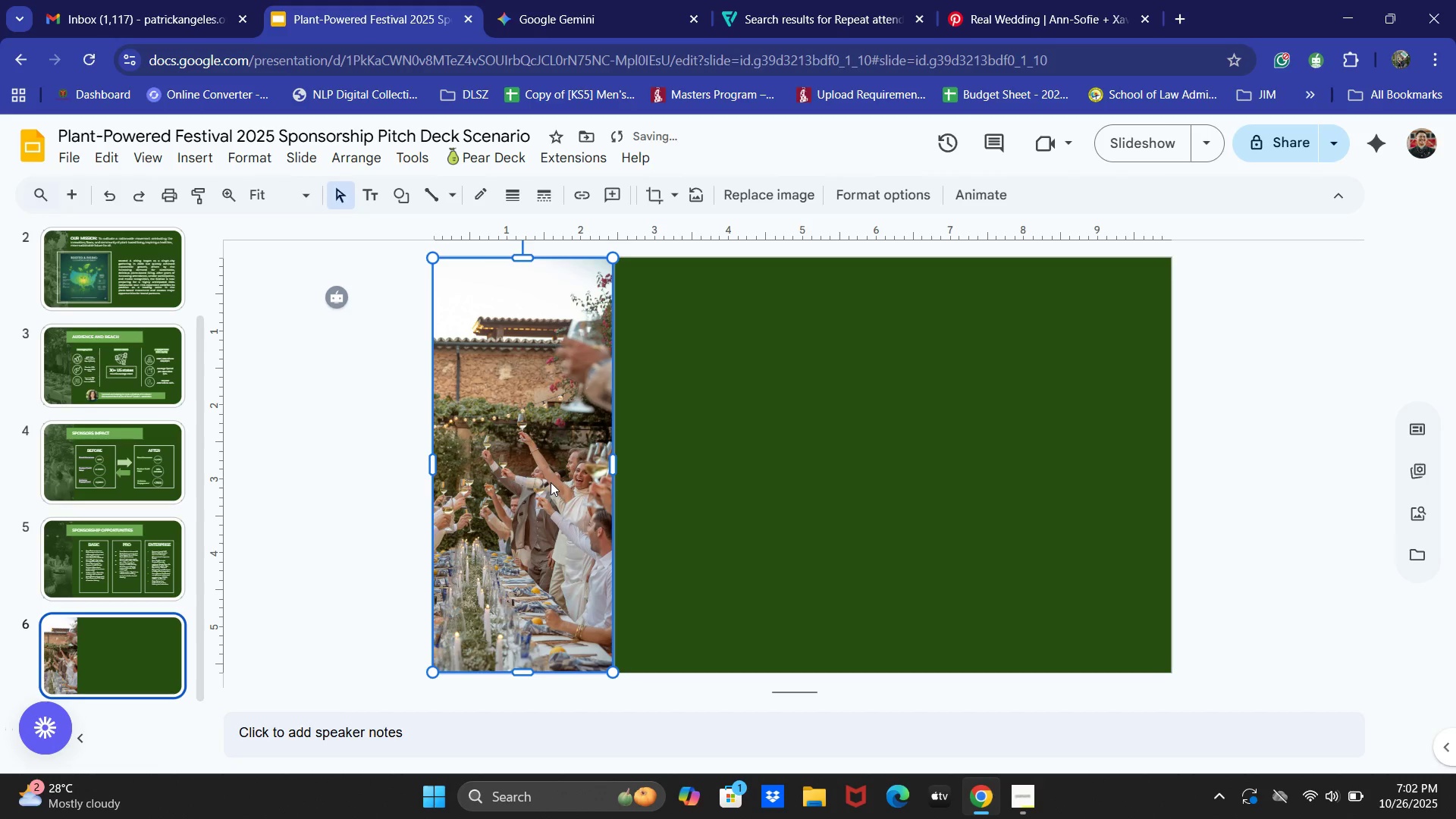 
double_click([551, 482])
 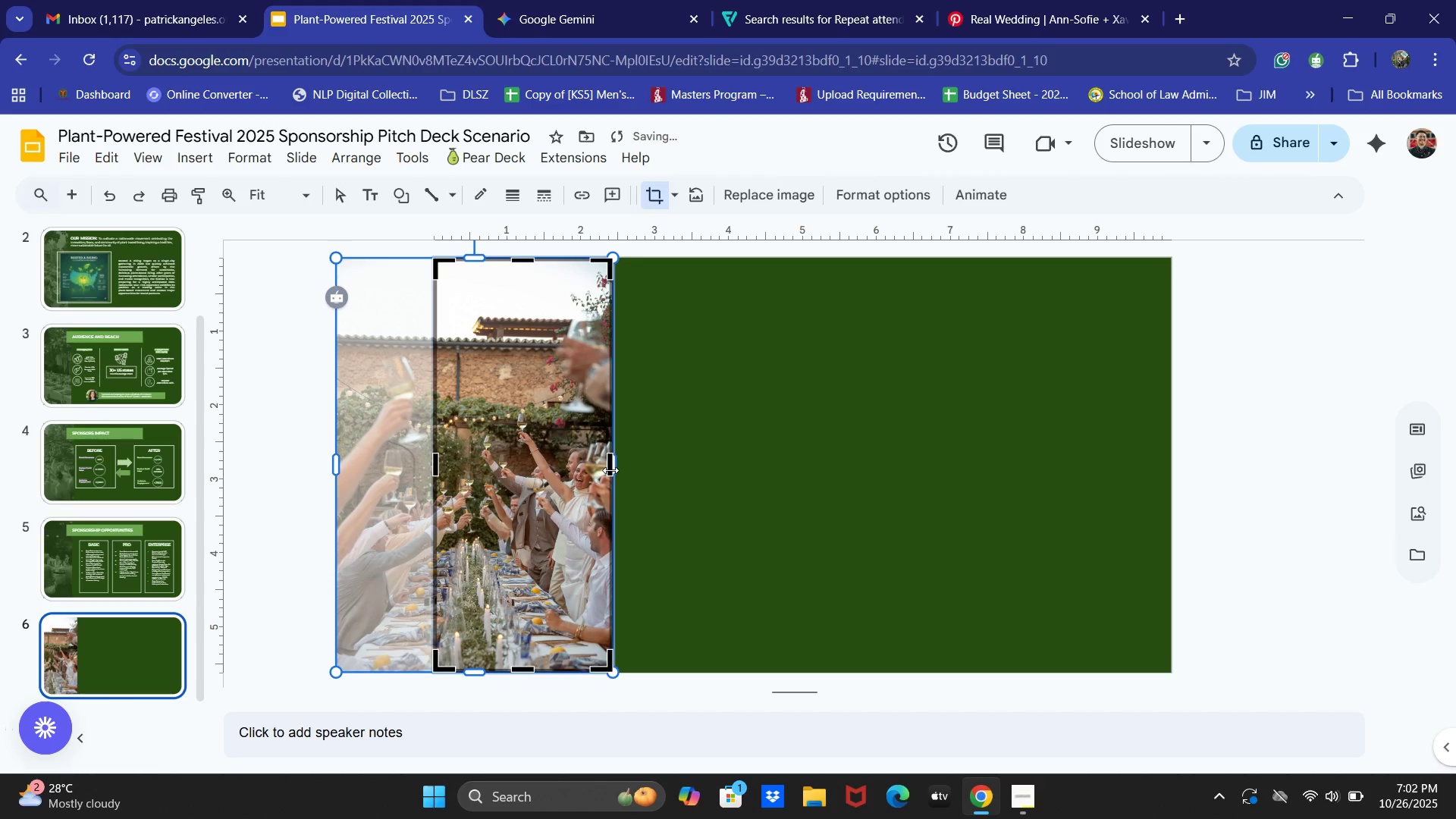 
left_click_drag(start_coordinate=[610, 470], to_coordinate=[593, 472])
 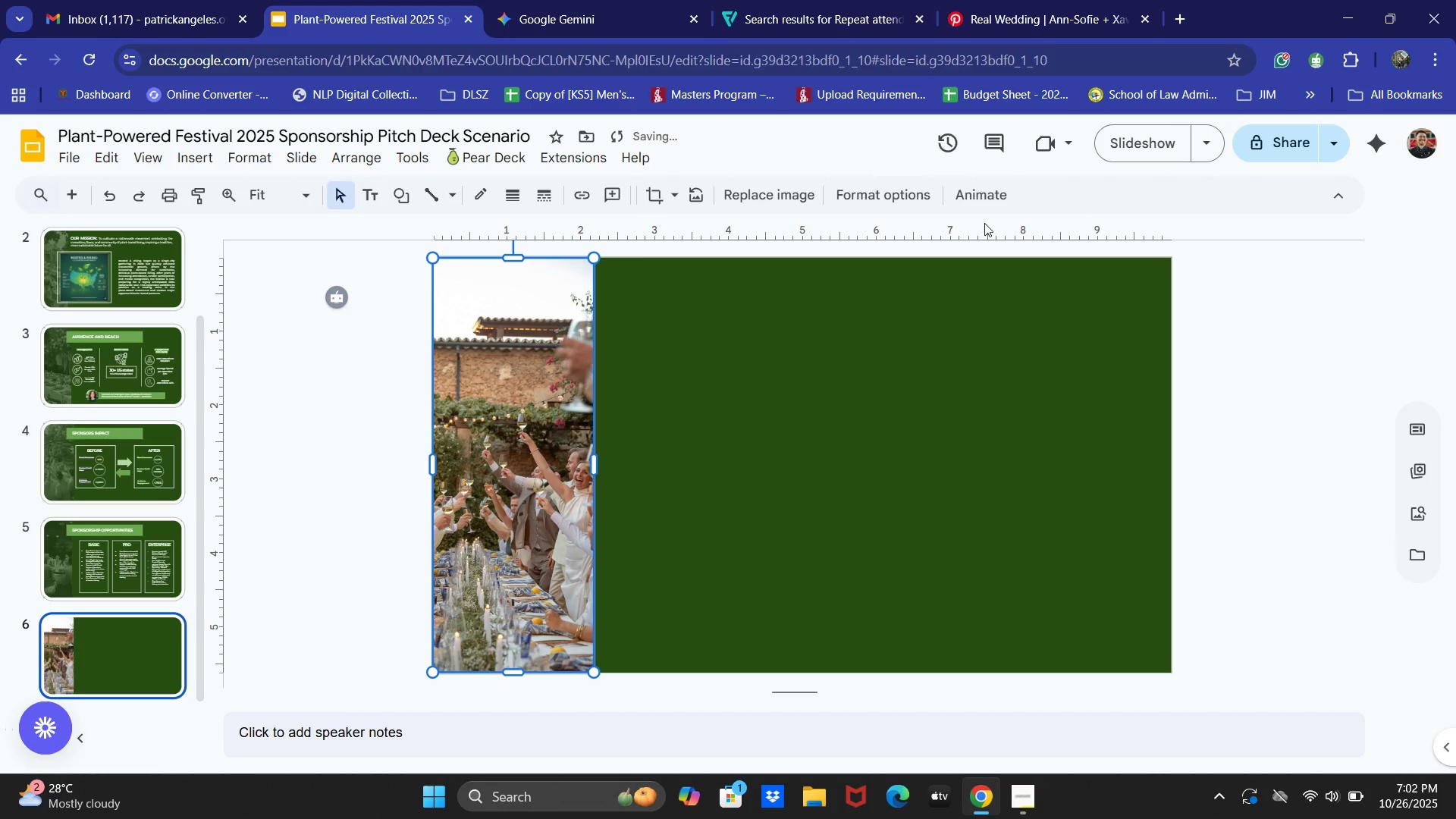 
left_click([846, 189])
 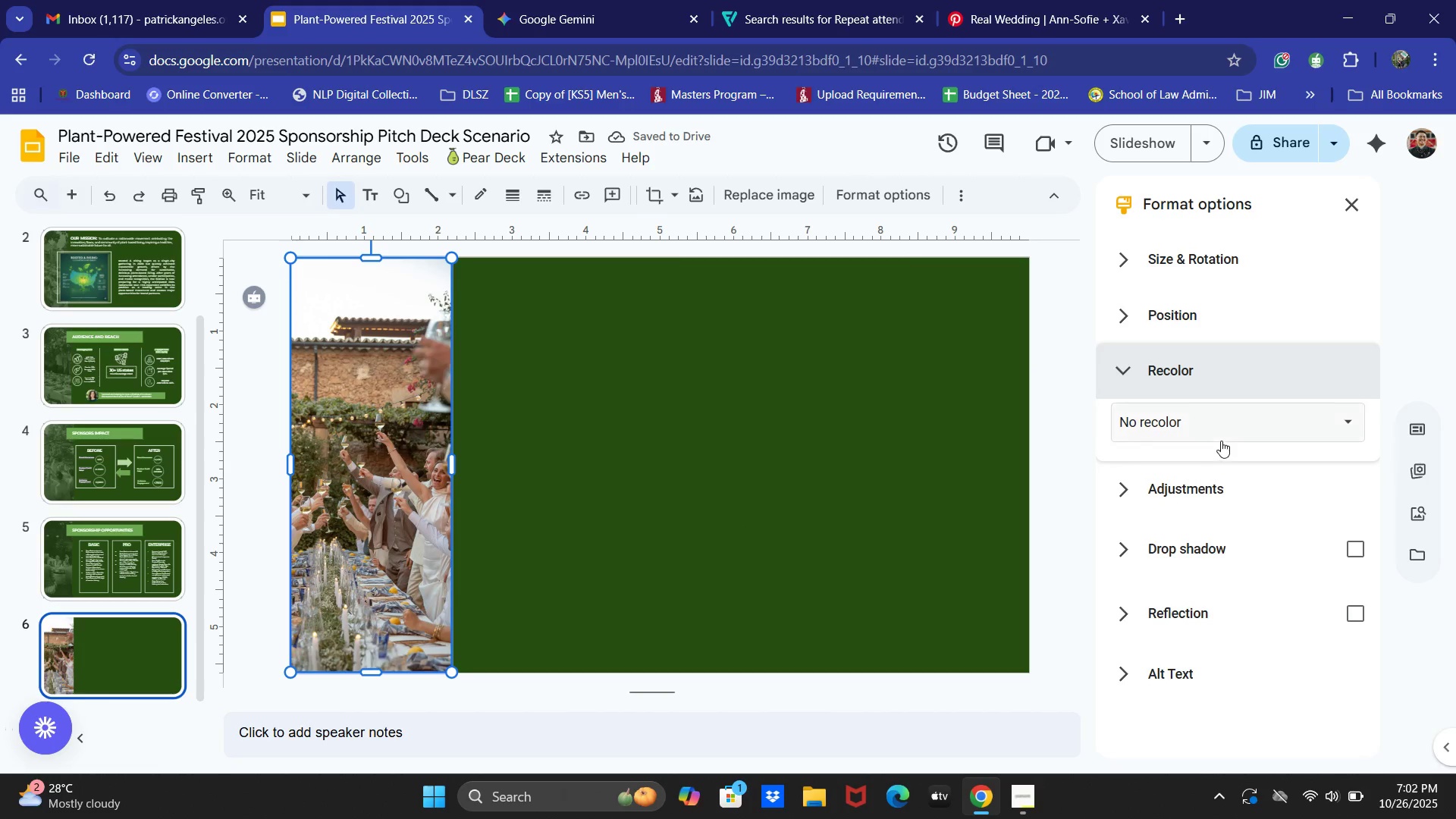 
scroll: coordinate [1243, 661], scroll_direction: down, amount: 3.0
 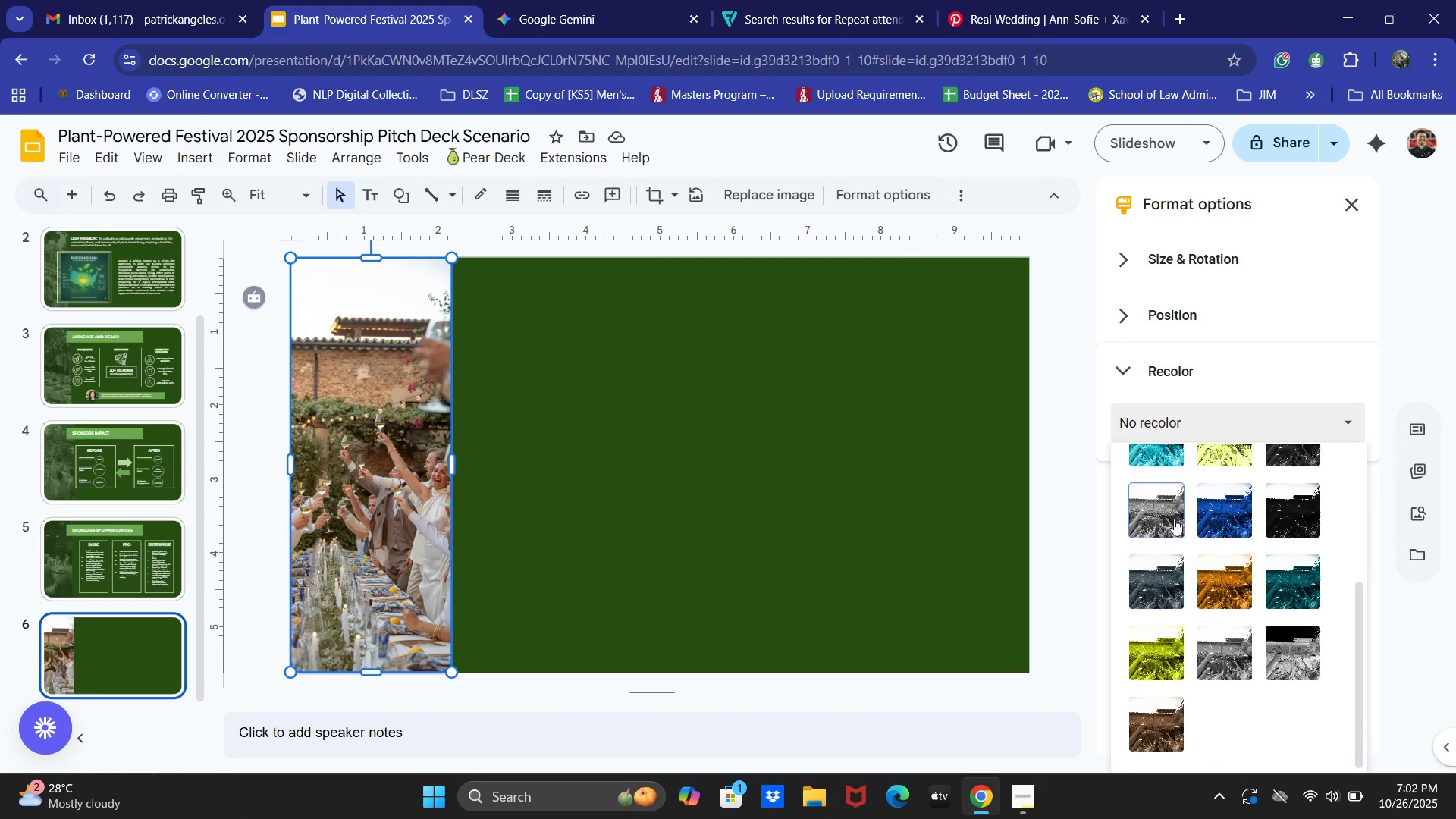 
left_click([1172, 513])
 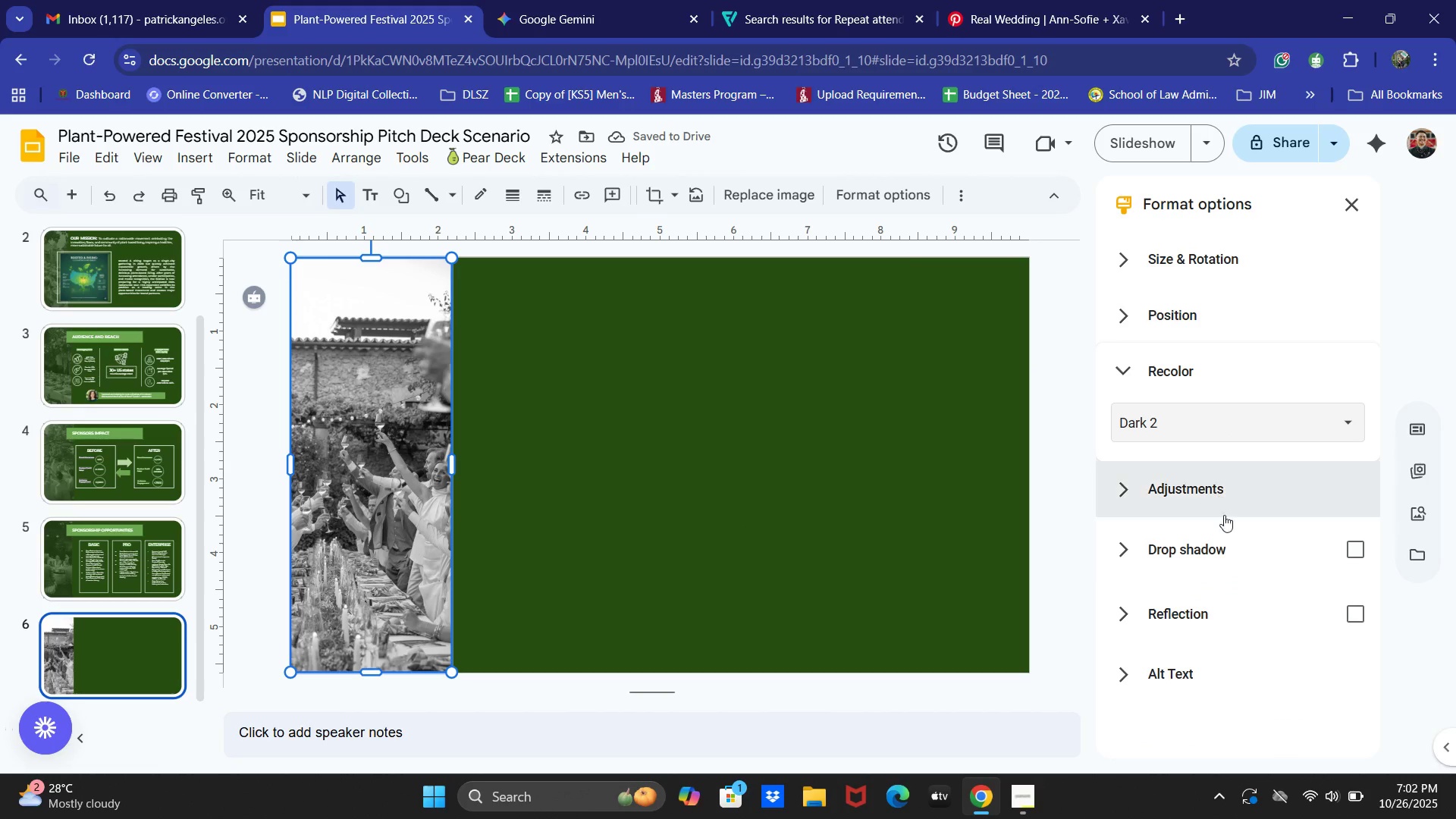 
left_click([1226, 491])
 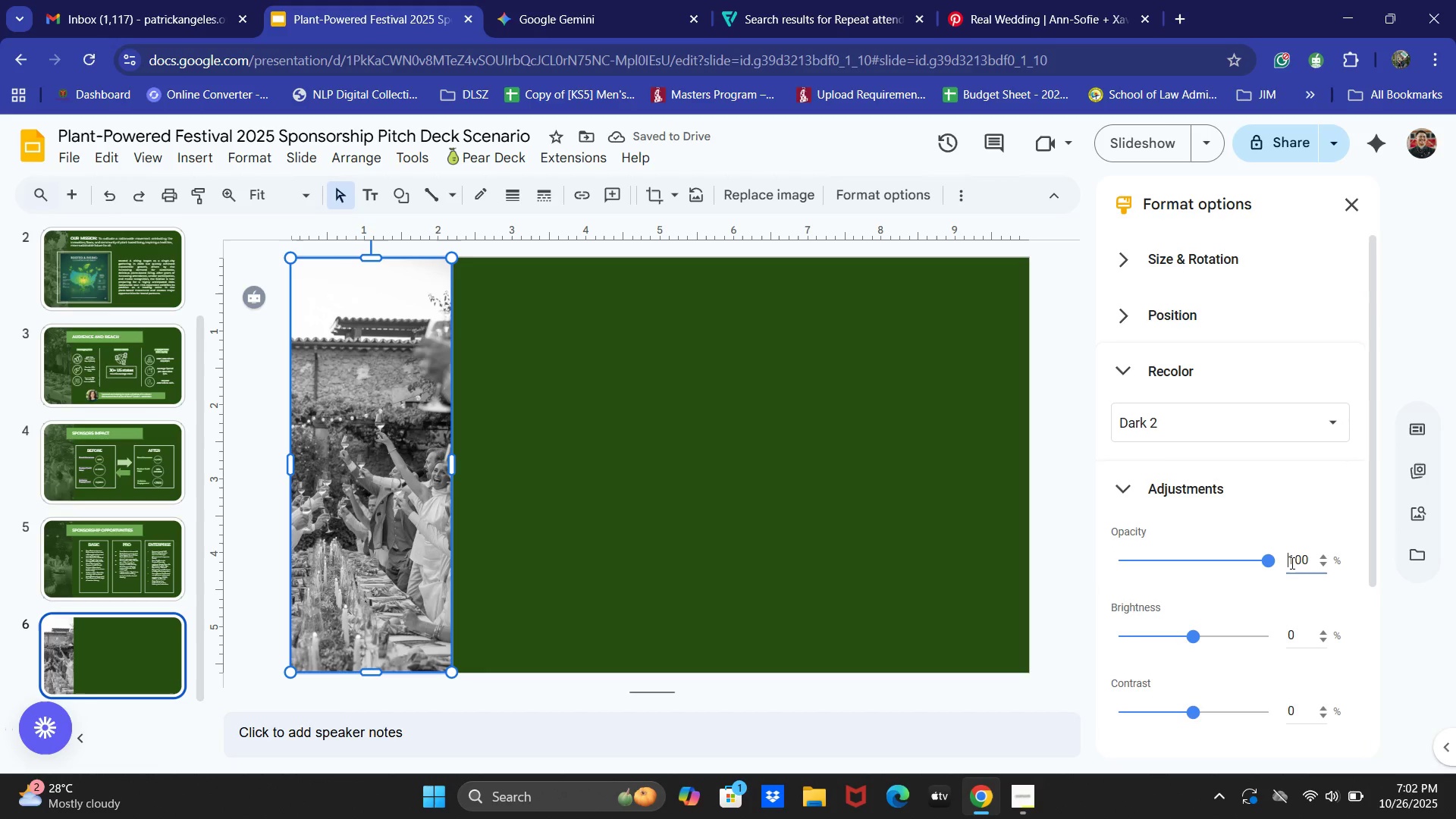 
double_click([1291, 563])
 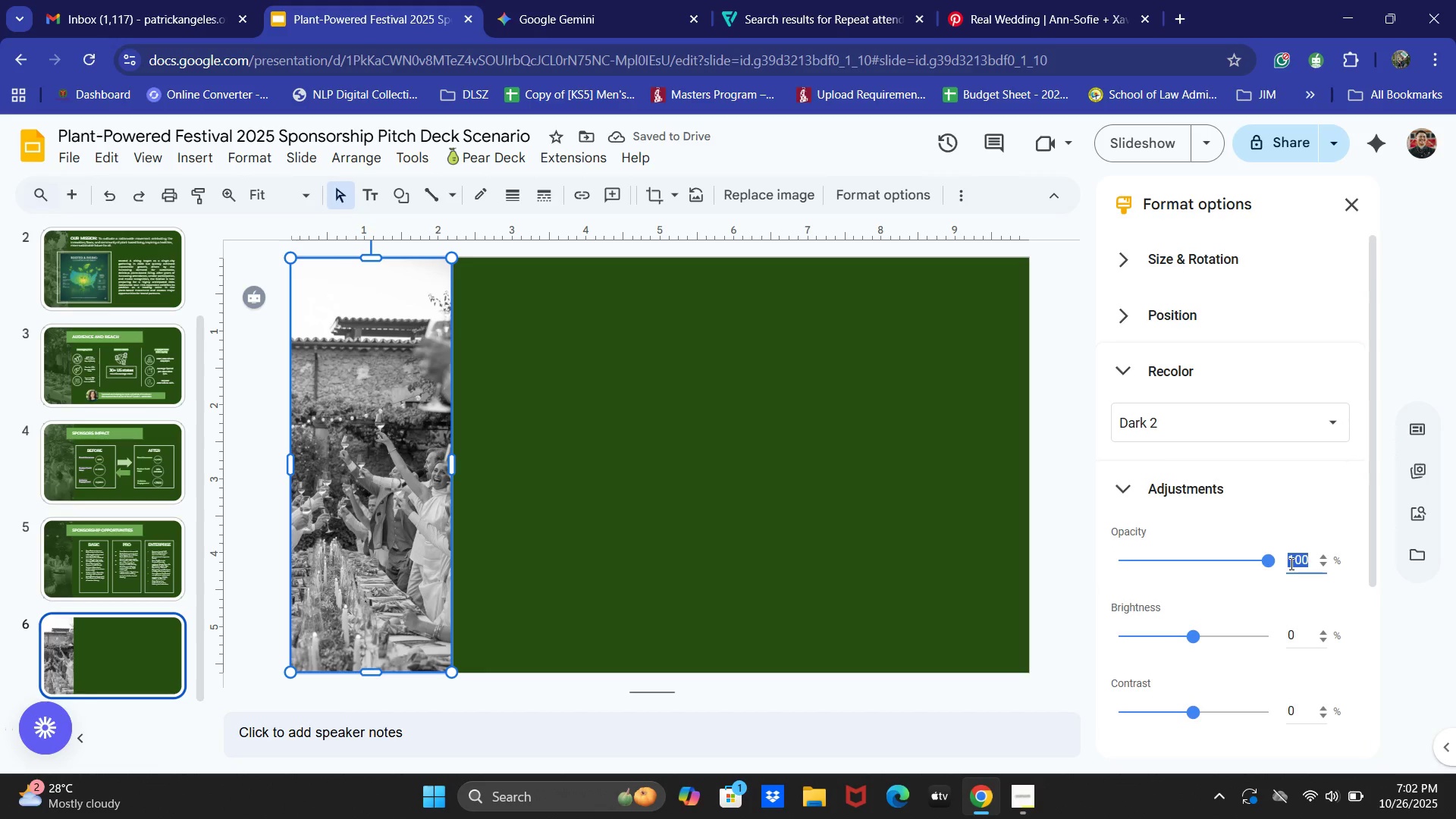 
key(Numpad3)
 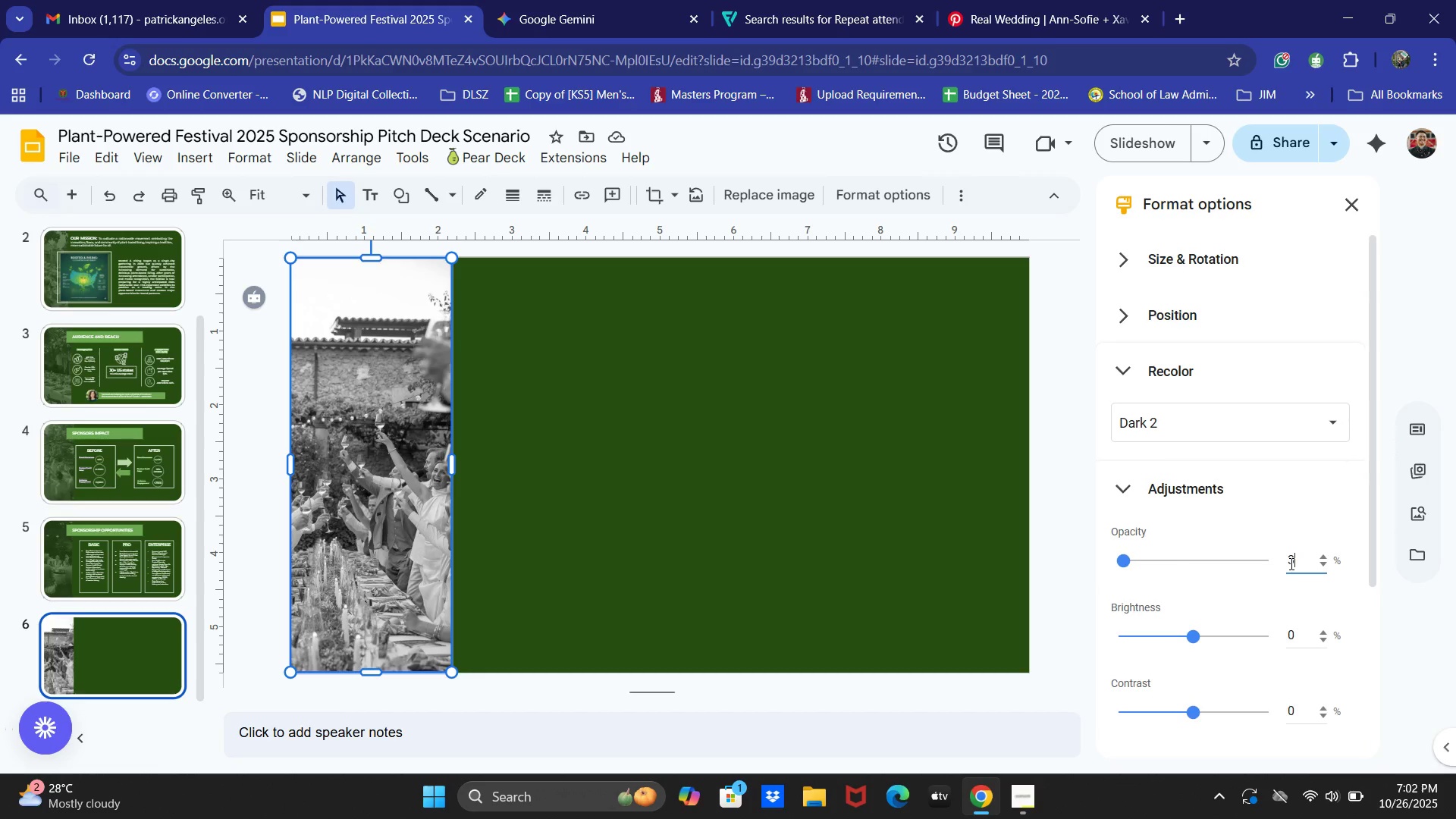 
key(Numpad5)
 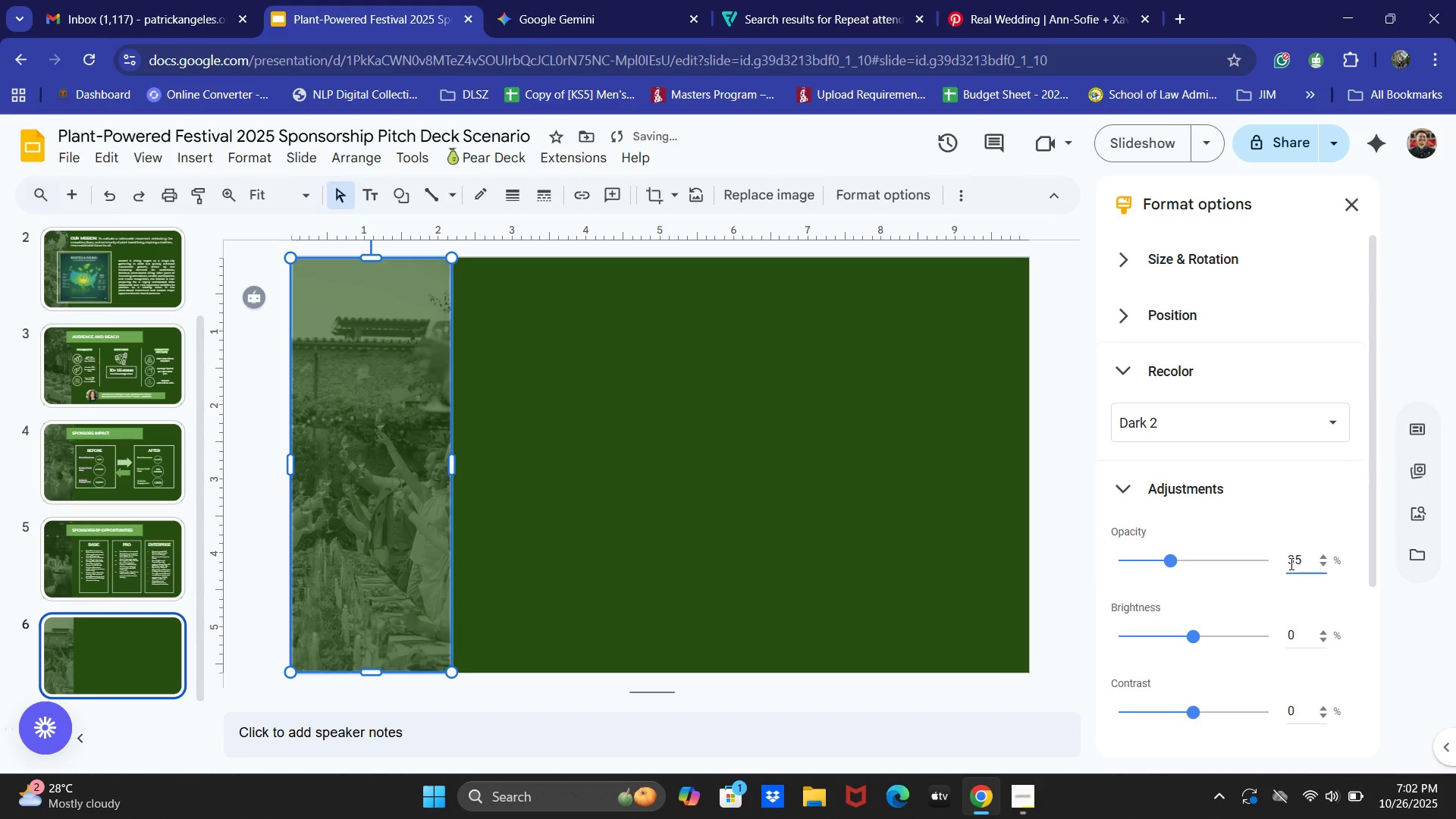 
key(NumpadEnter)
 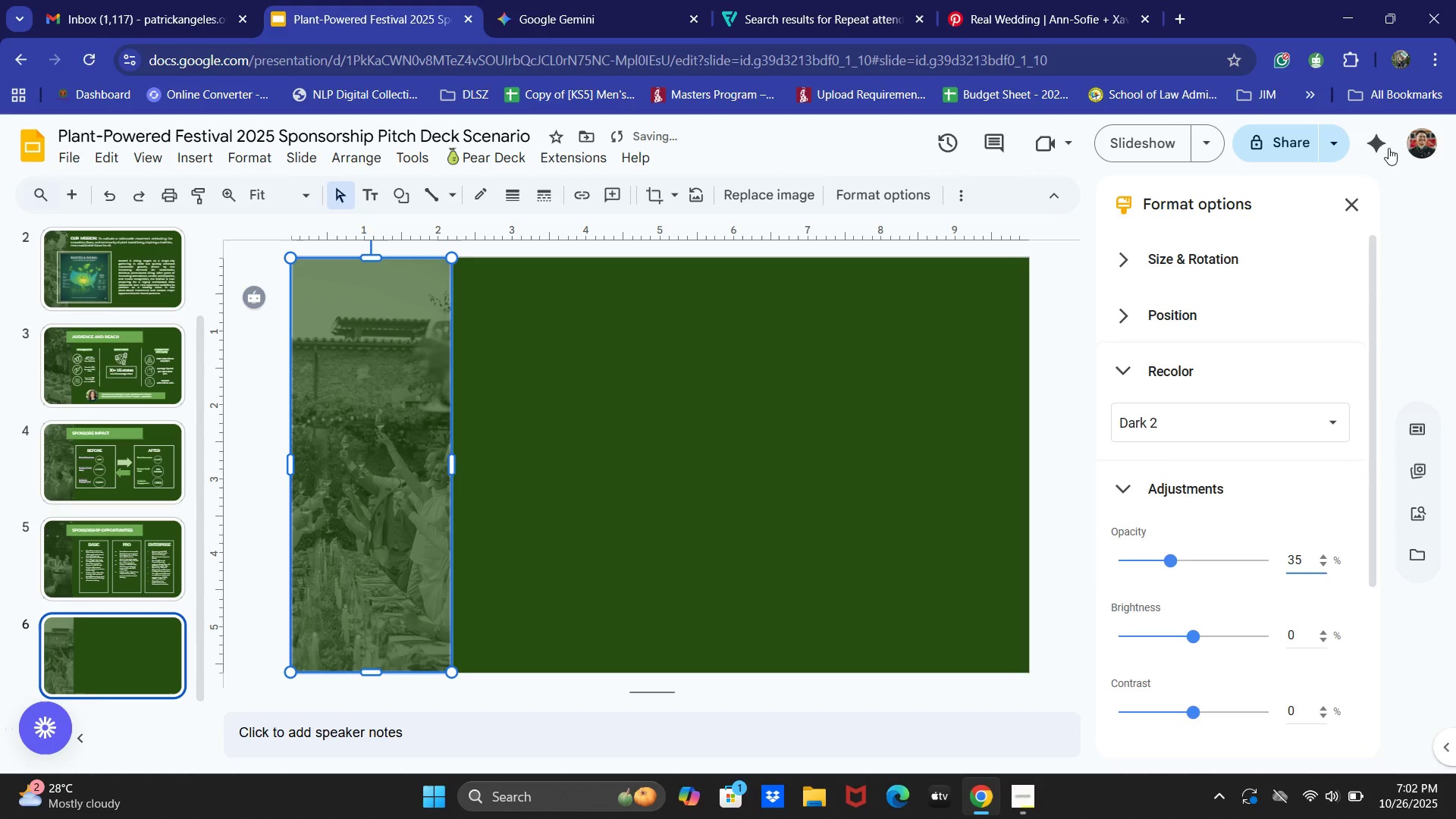 
left_click([1332, 208])
 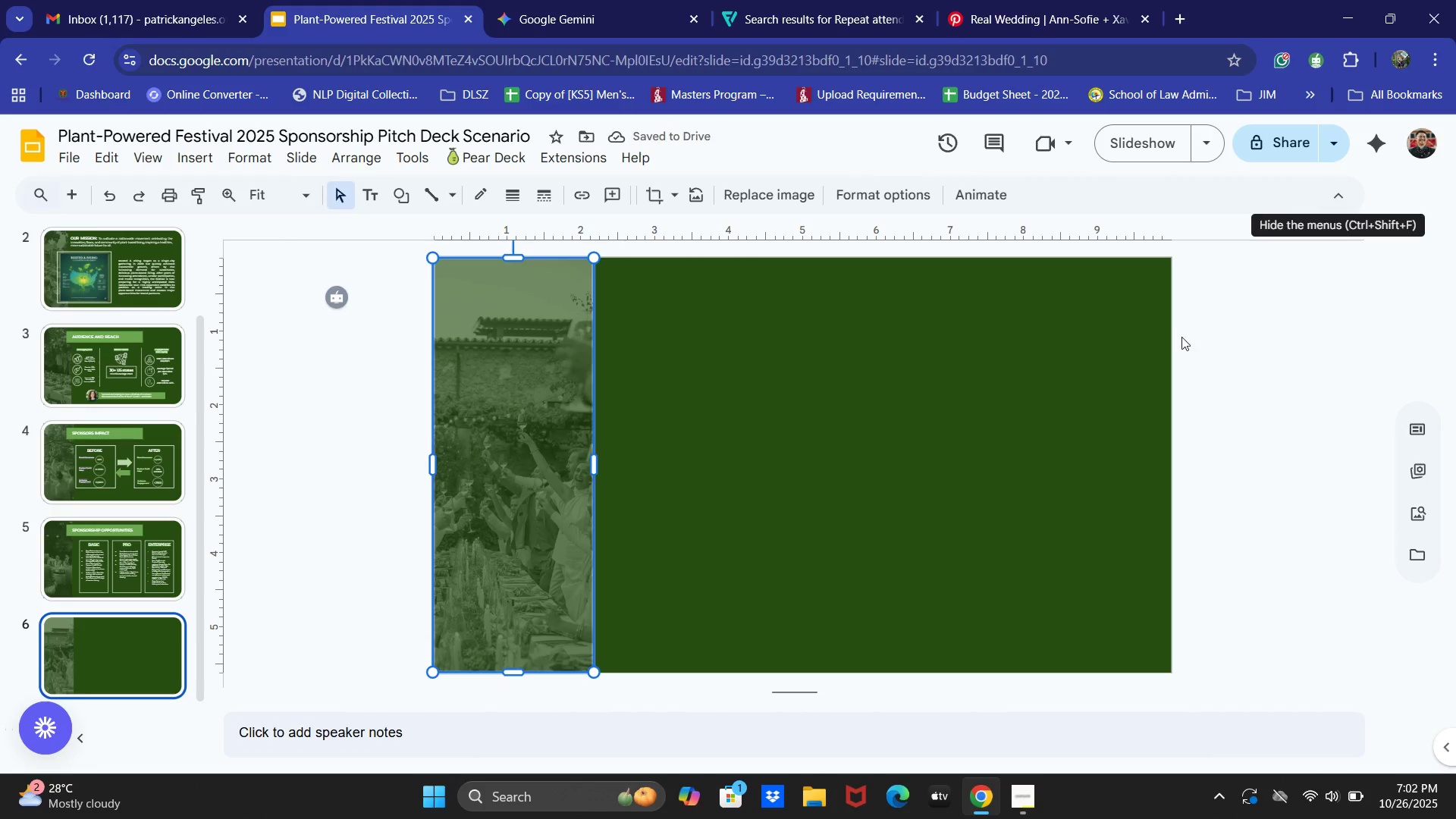 
left_click([943, 427])
 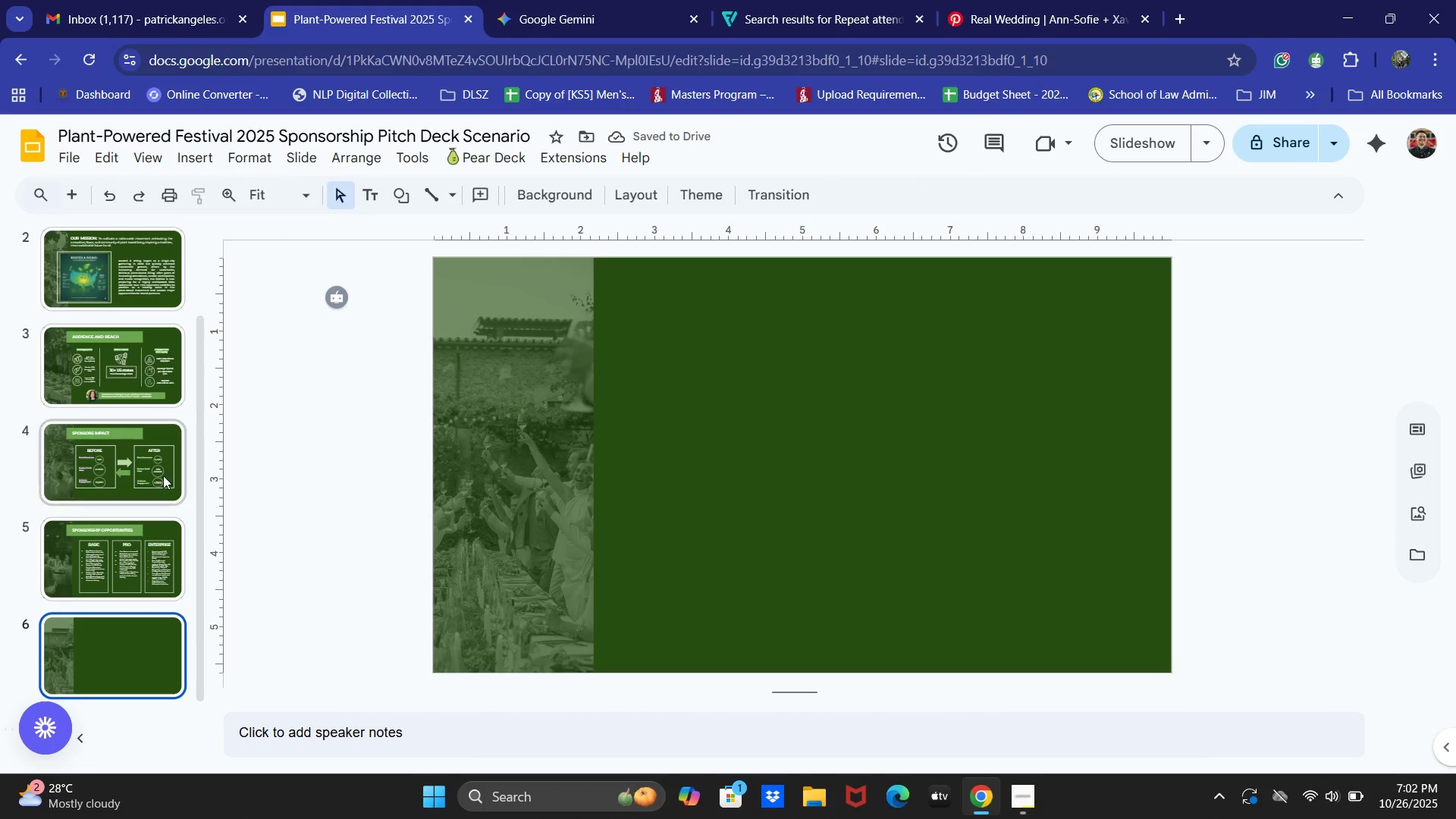 
left_click([114, 546])
 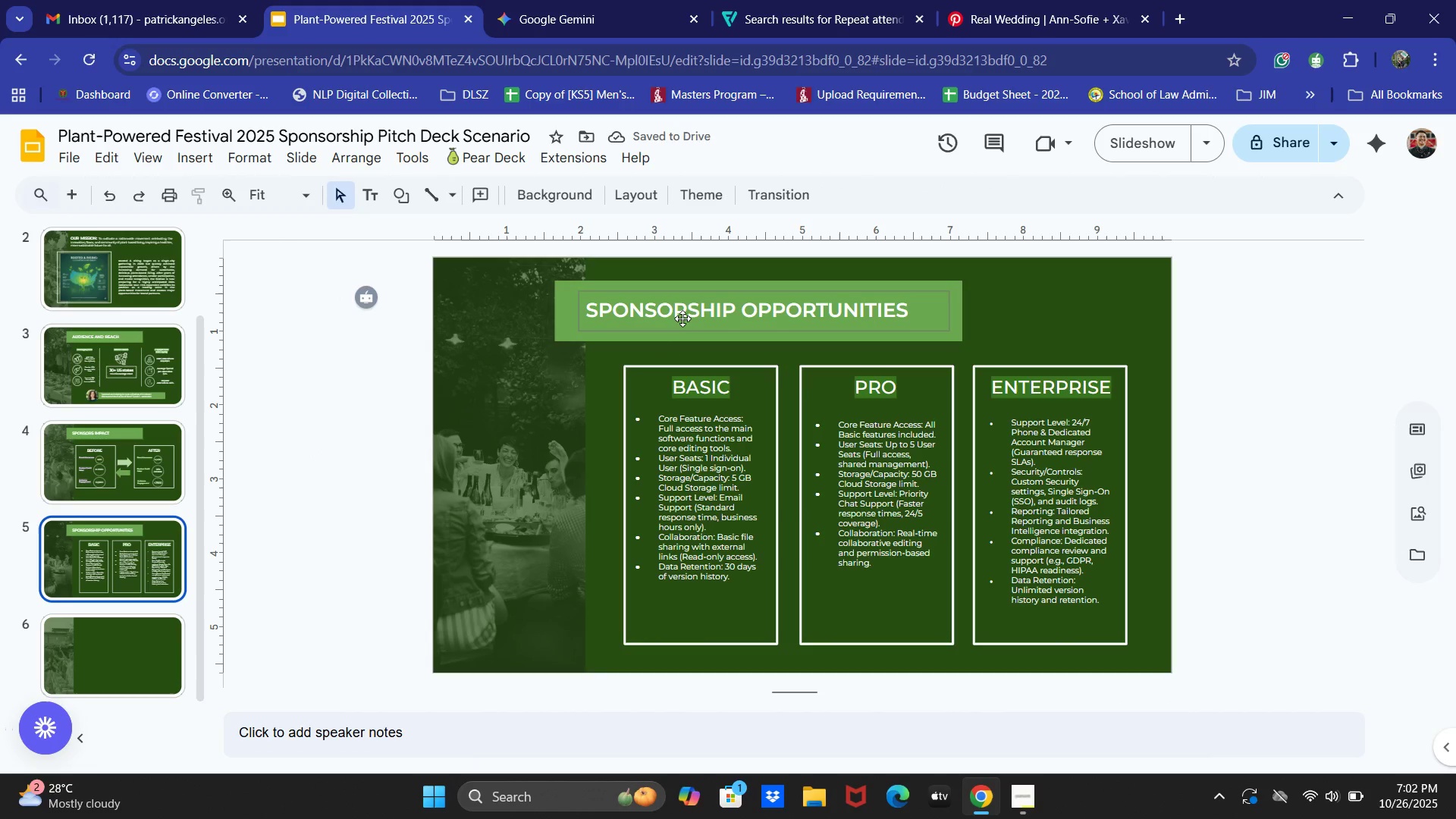 
left_click([684, 315])
 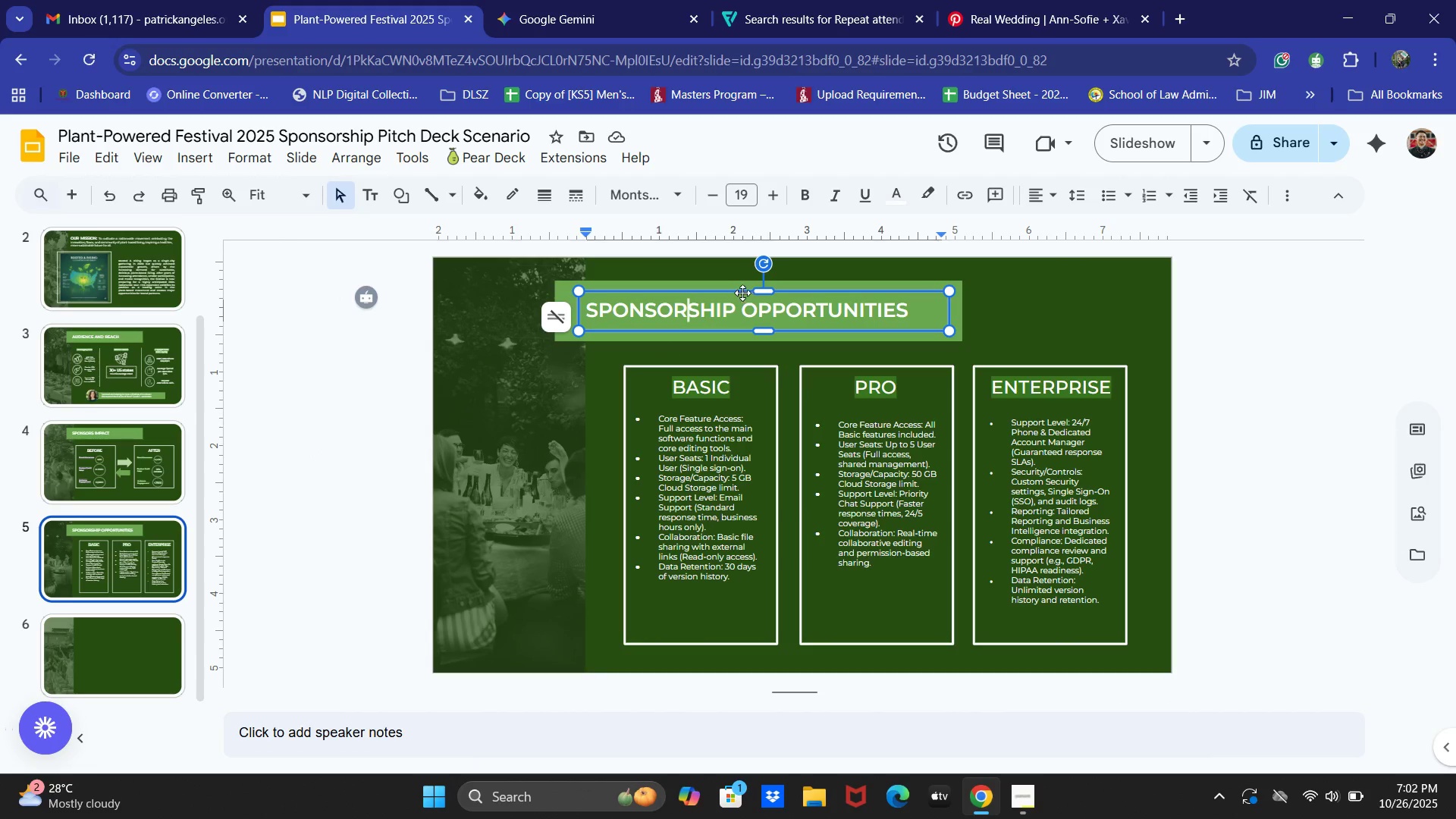 
left_click([739, 293])
 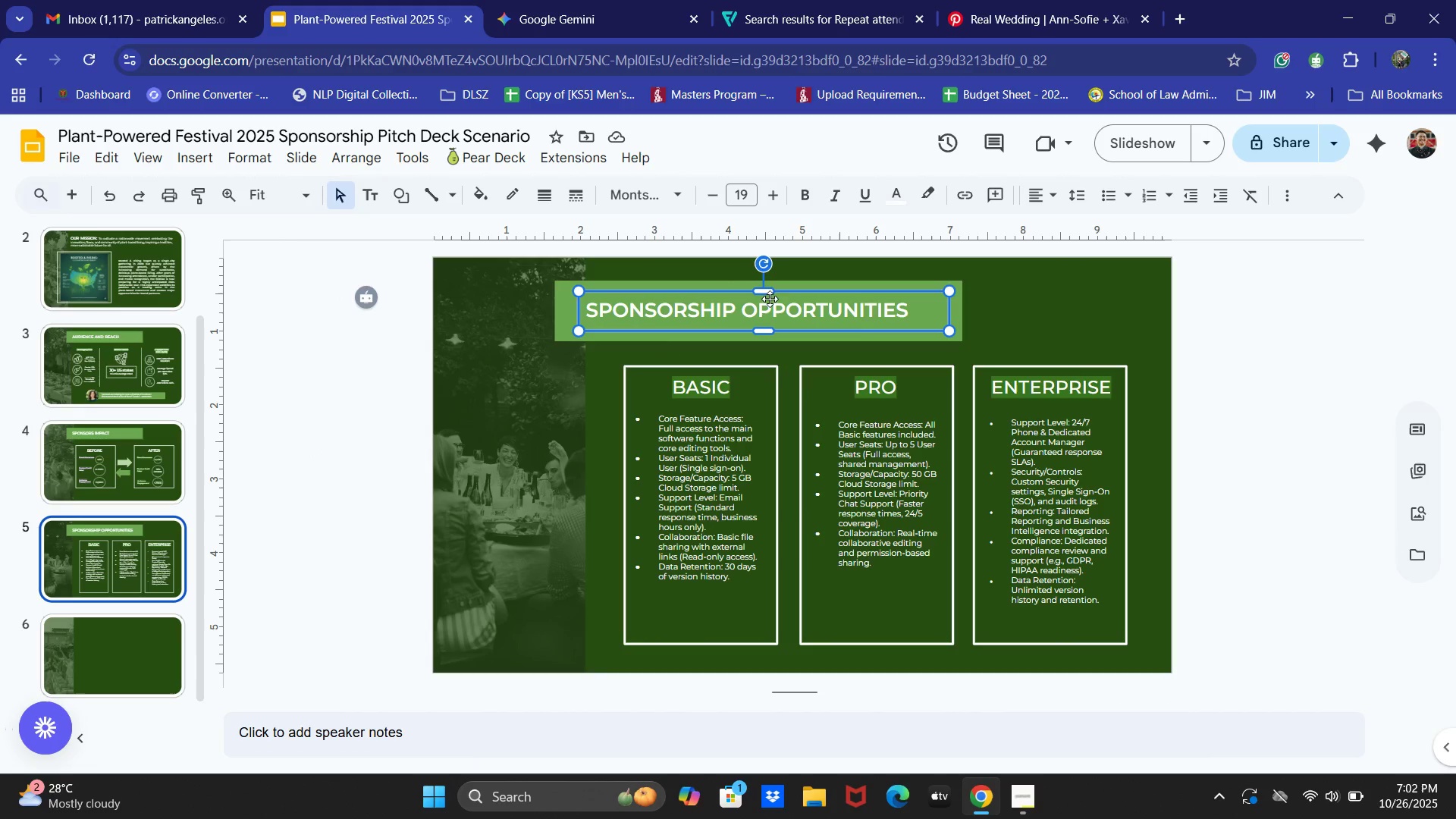 
hold_key(key=ShiftLeft, duration=1.06)
left_click([956, 313])
 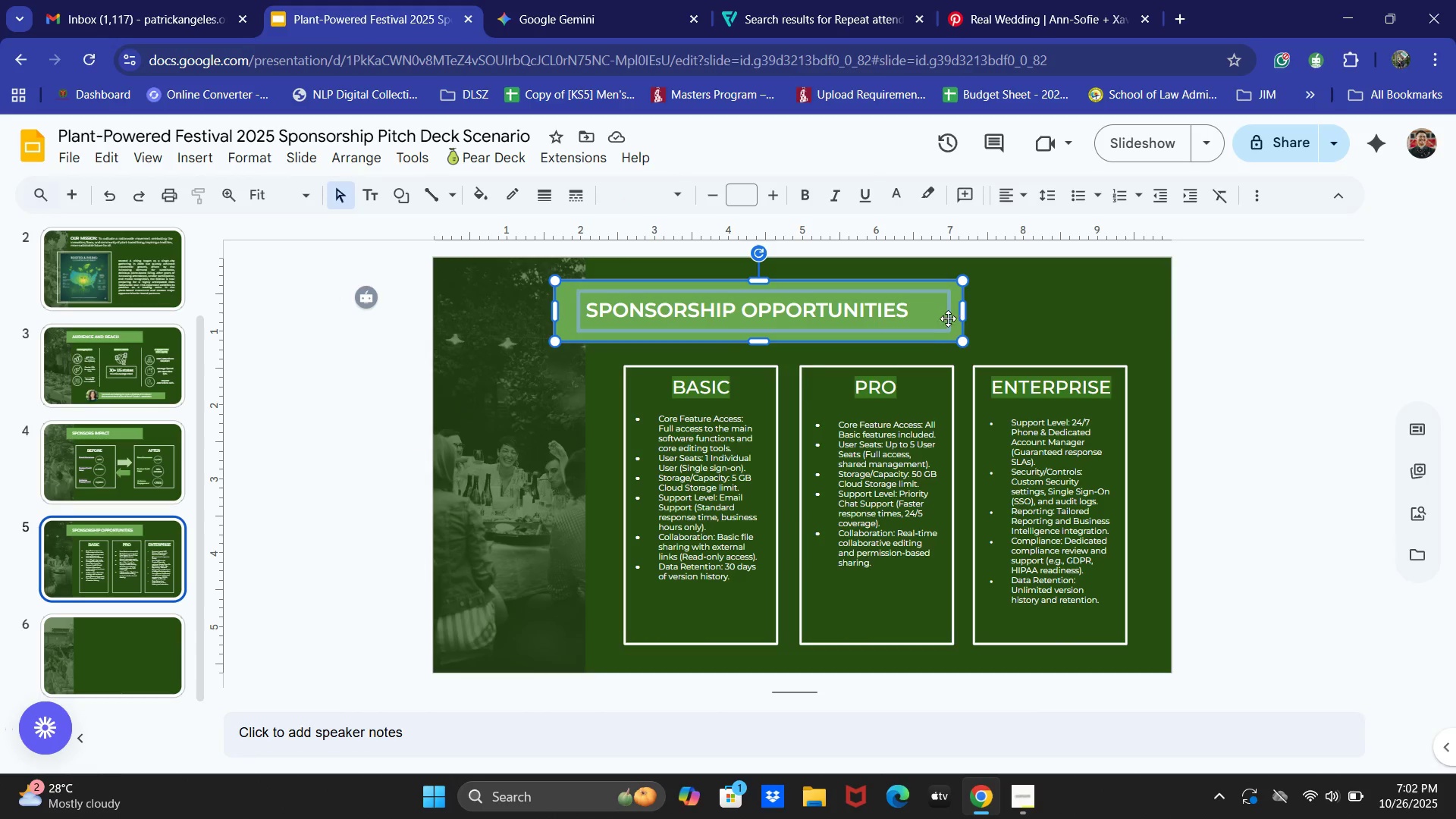 
key(Control+C)
 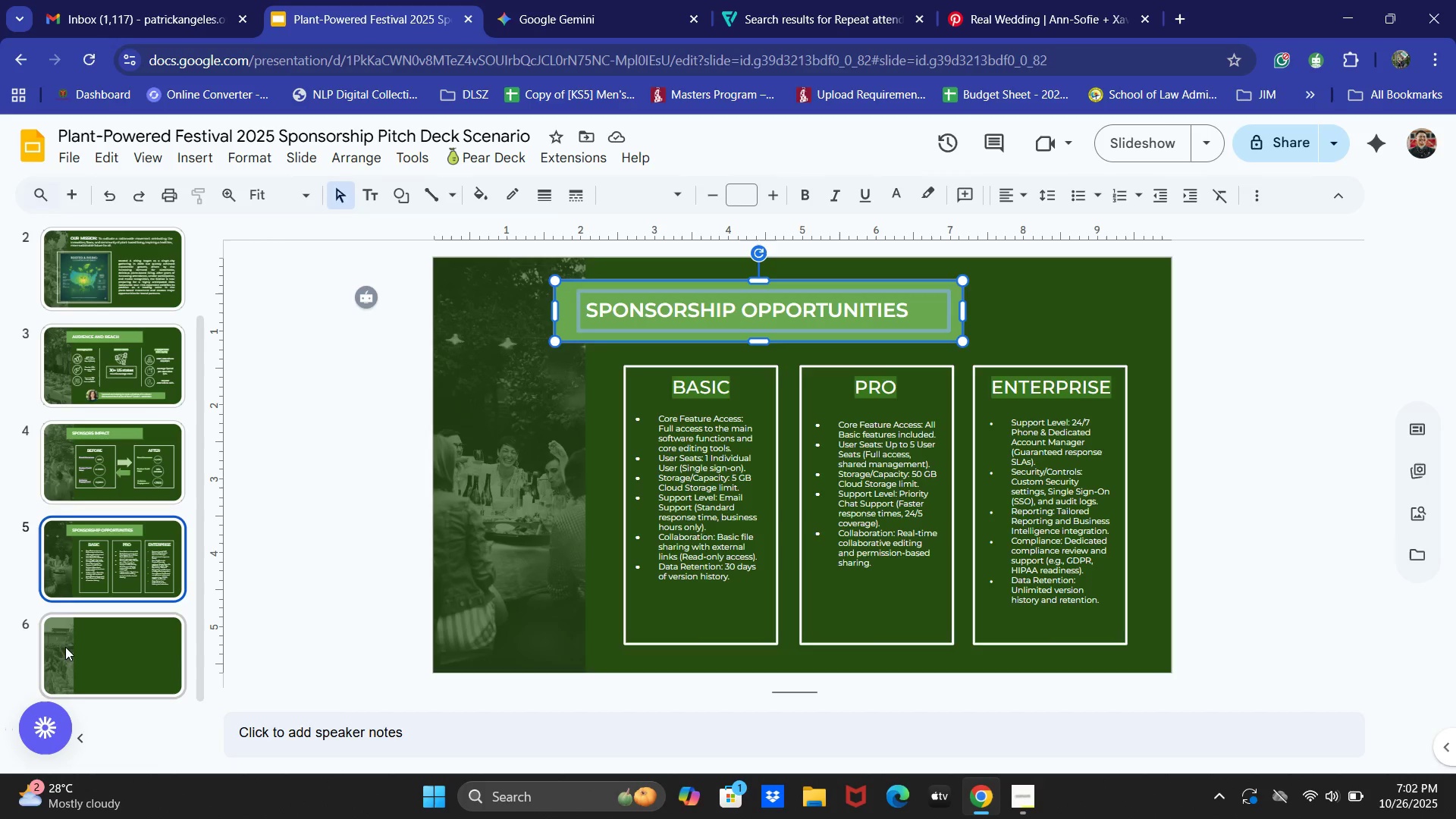 
left_click([65, 648])
 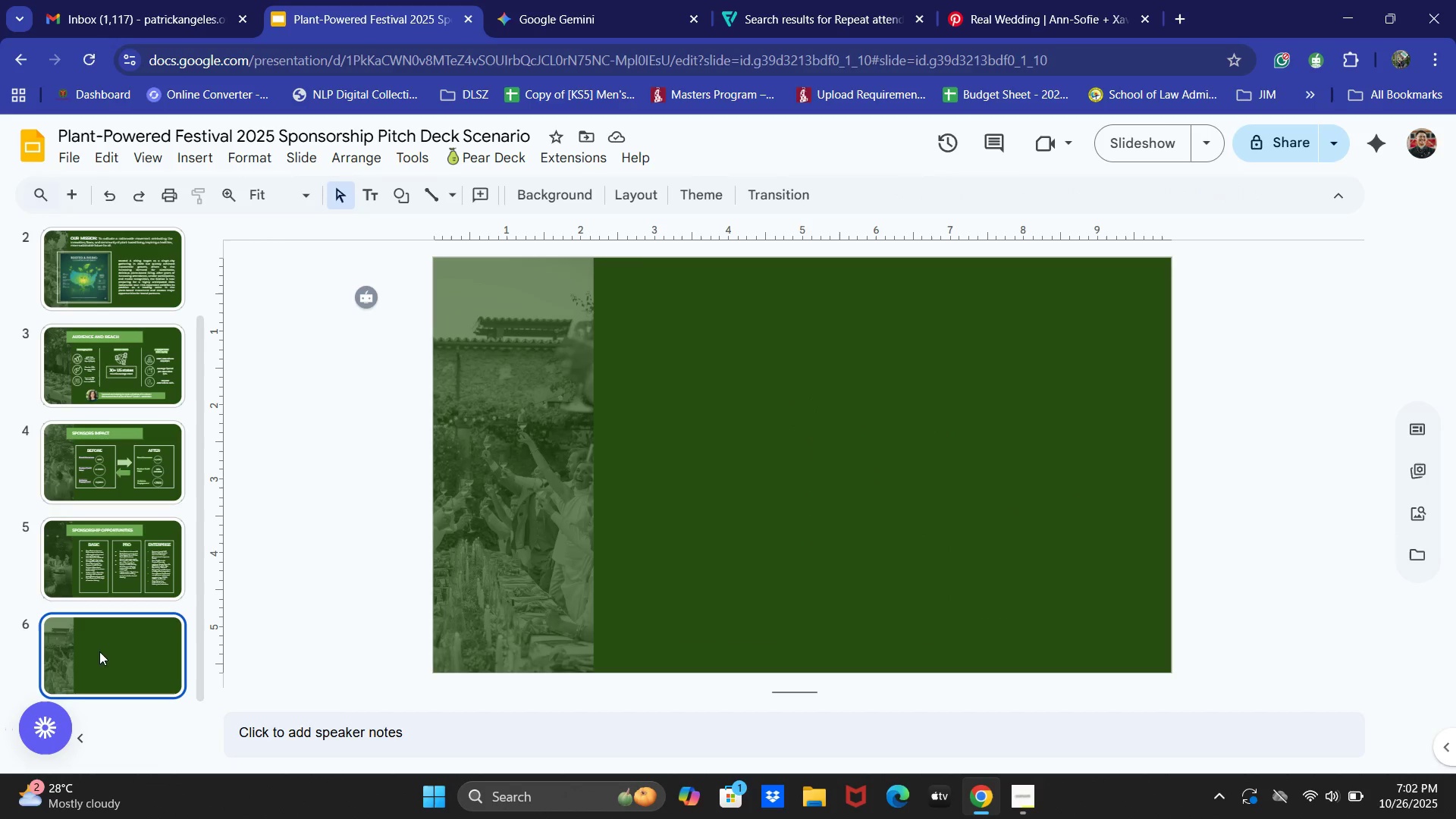 
key(Control+ControlLeft)
 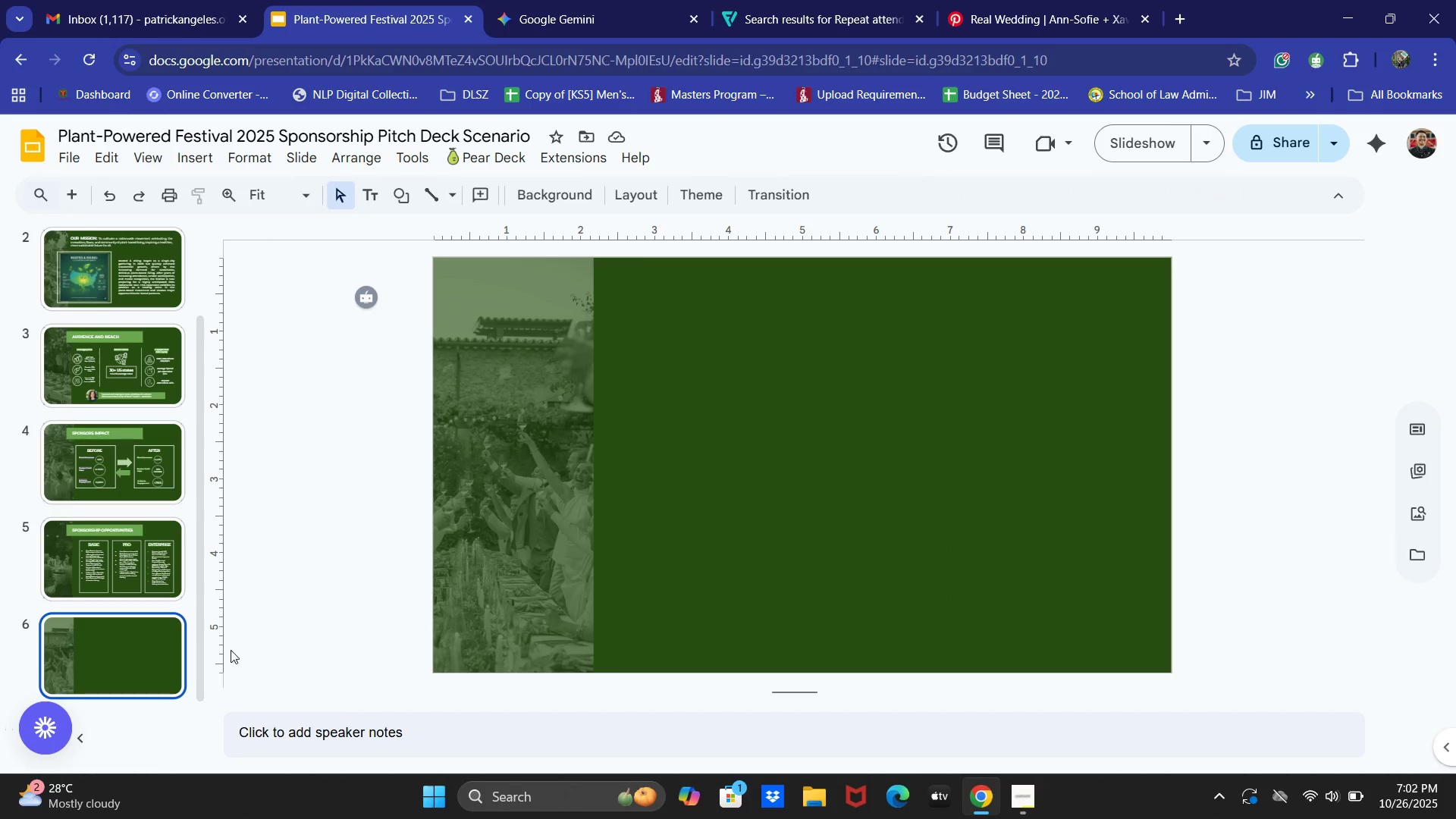 
key(Control+V)
 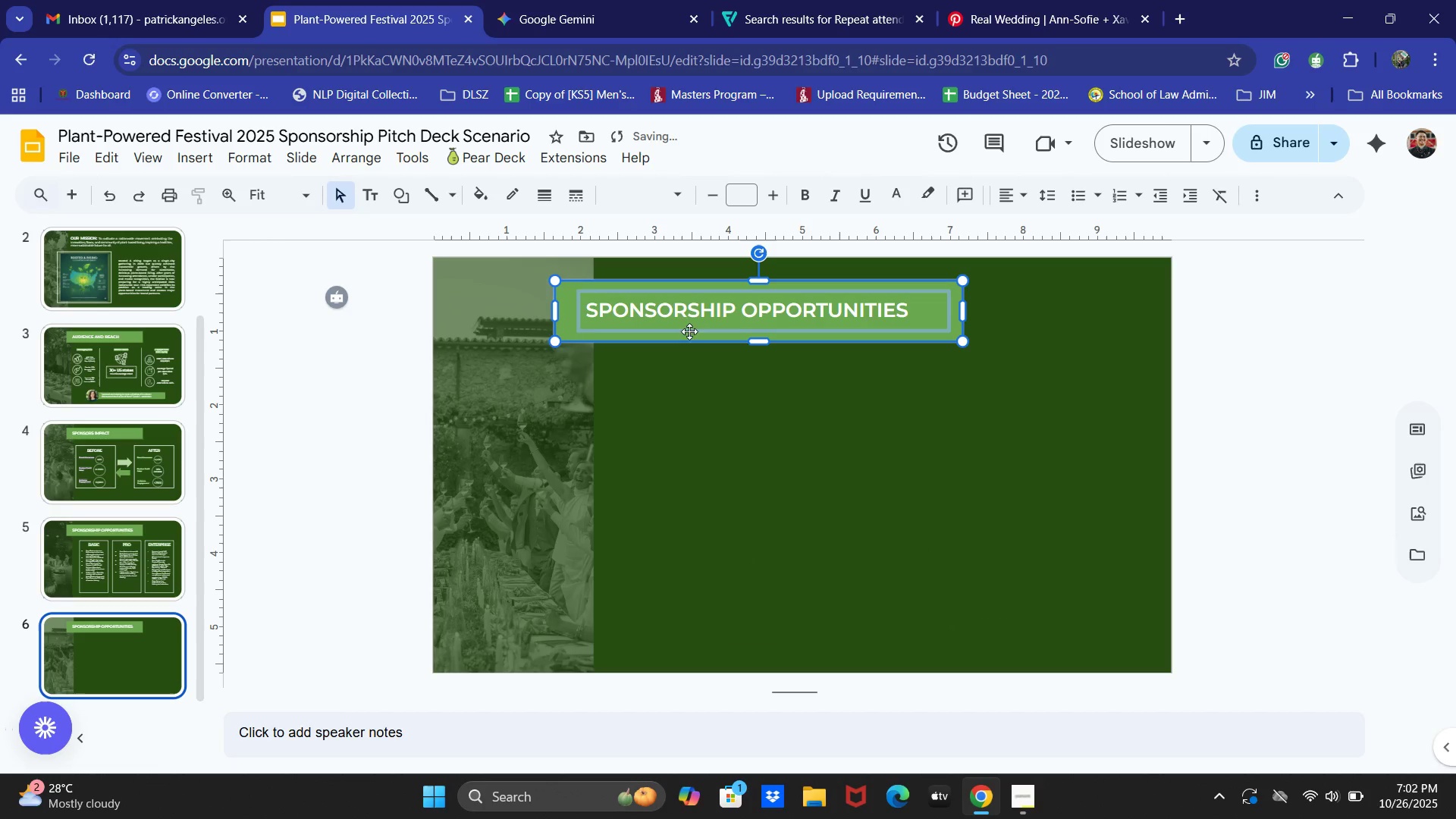 
key(Alt+AltLeft)
 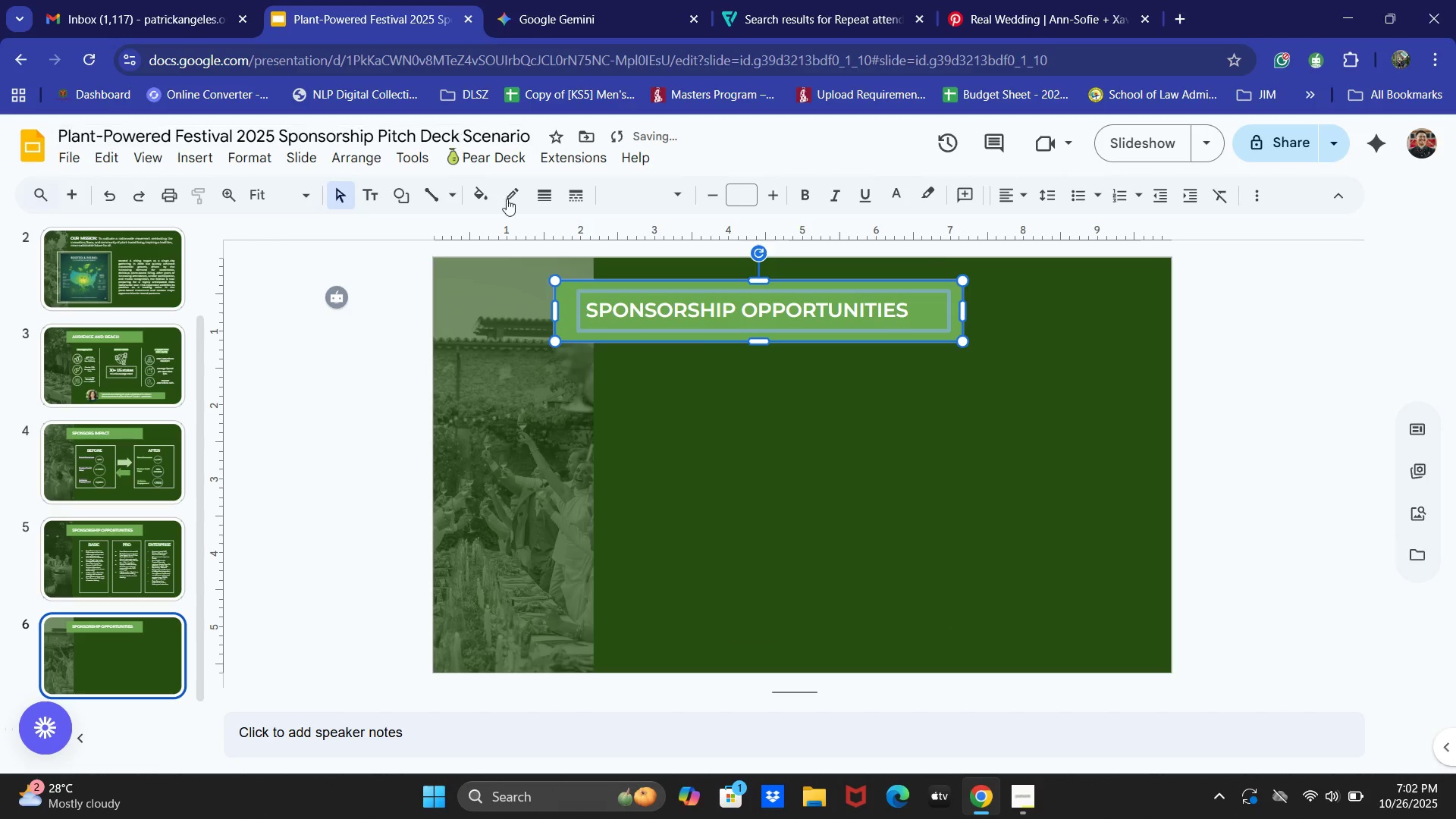 
key(Alt+Tab)